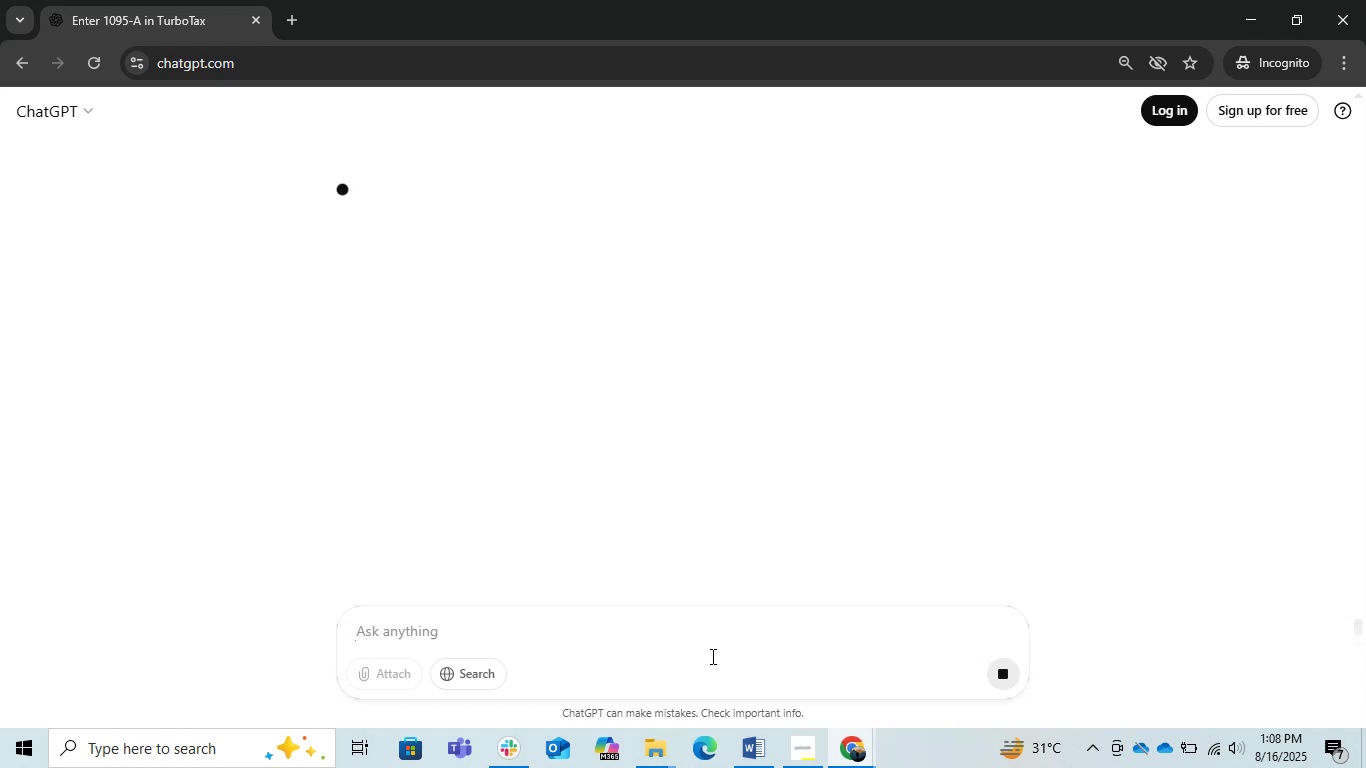 
left_click([1254, 7])
 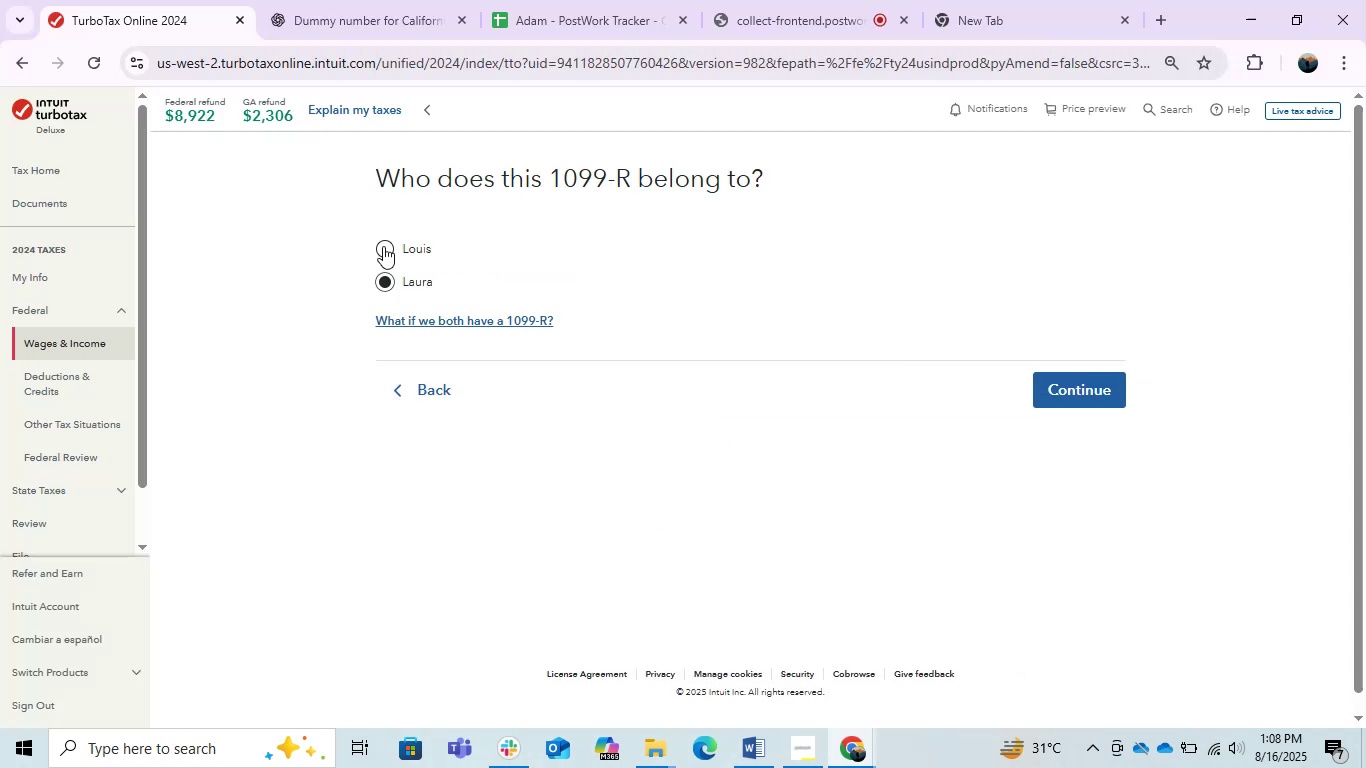 
left_click([391, 250])
 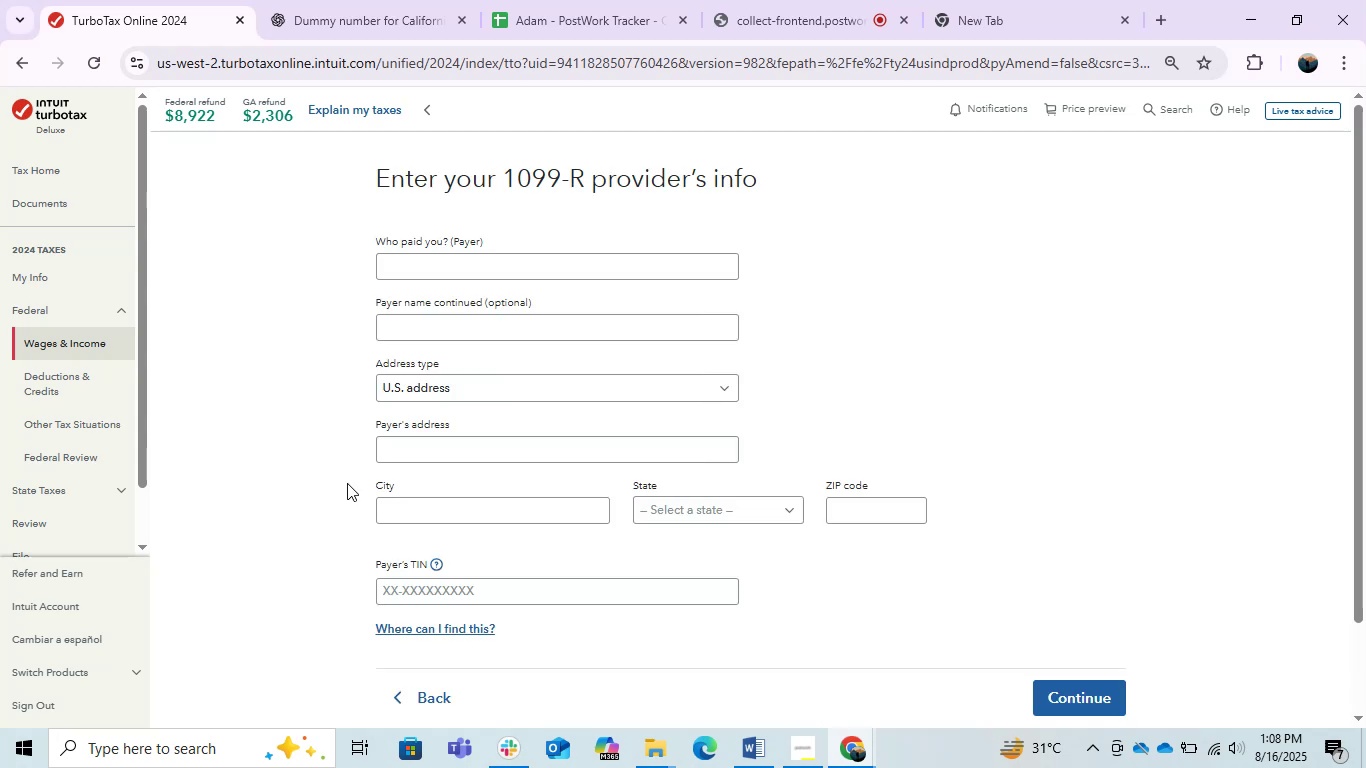 
wait(6.9)
 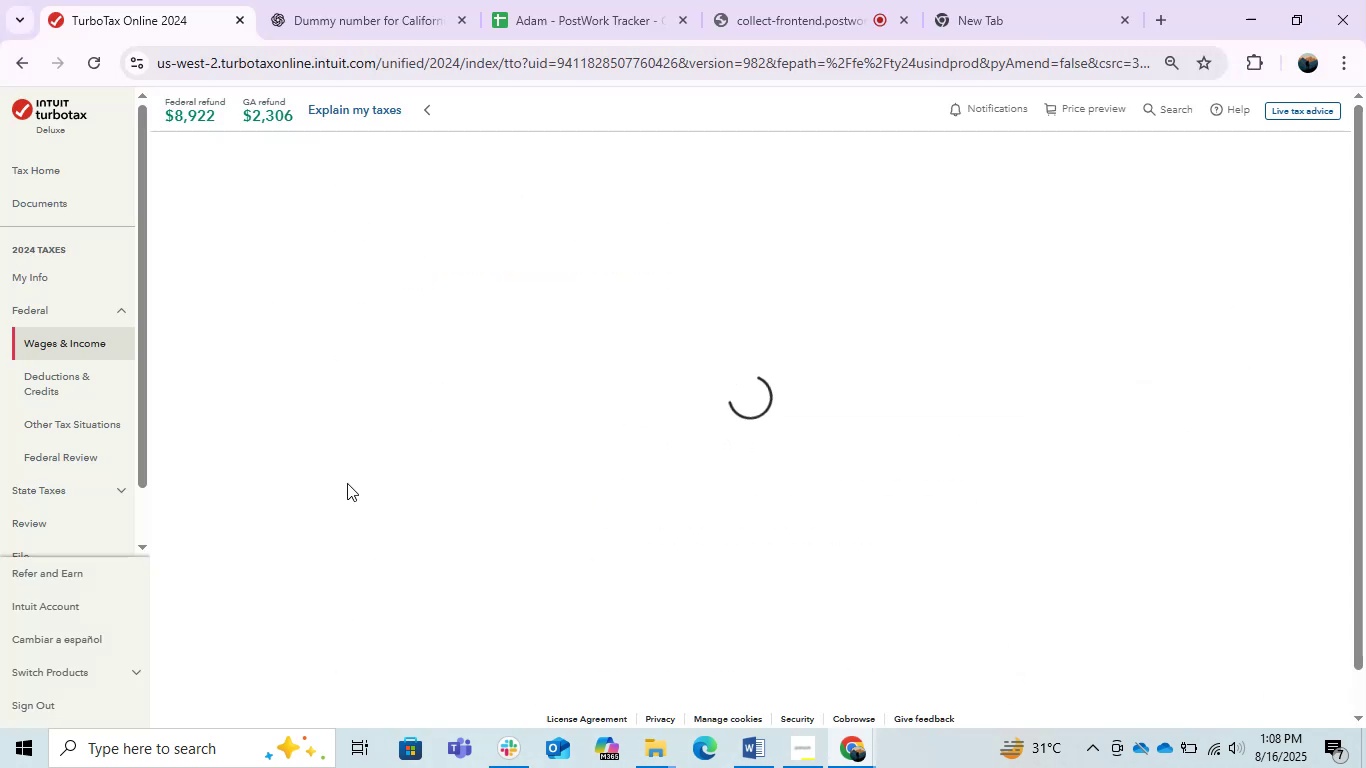 
key(PrintScreen)
 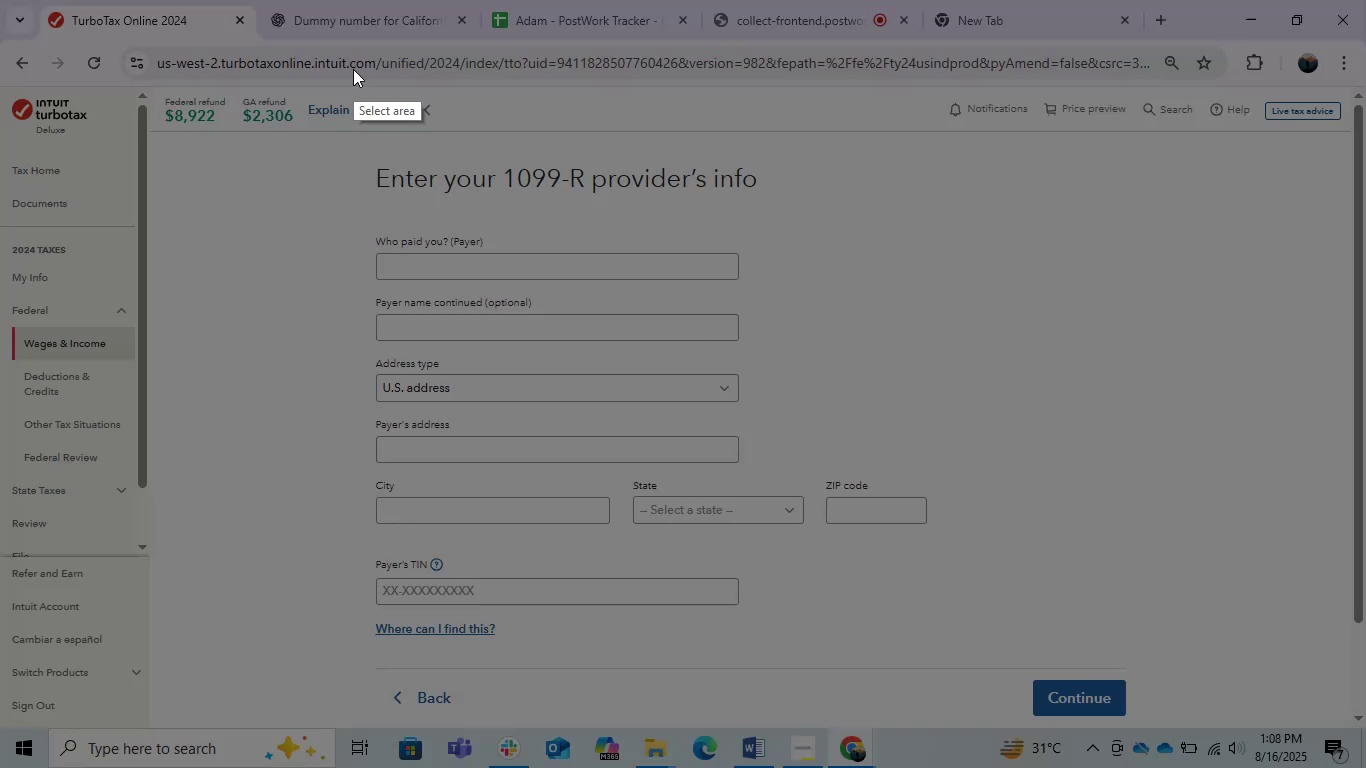 
left_click_drag(start_coordinate=[350, 134], to_coordinate=[1018, 649])
 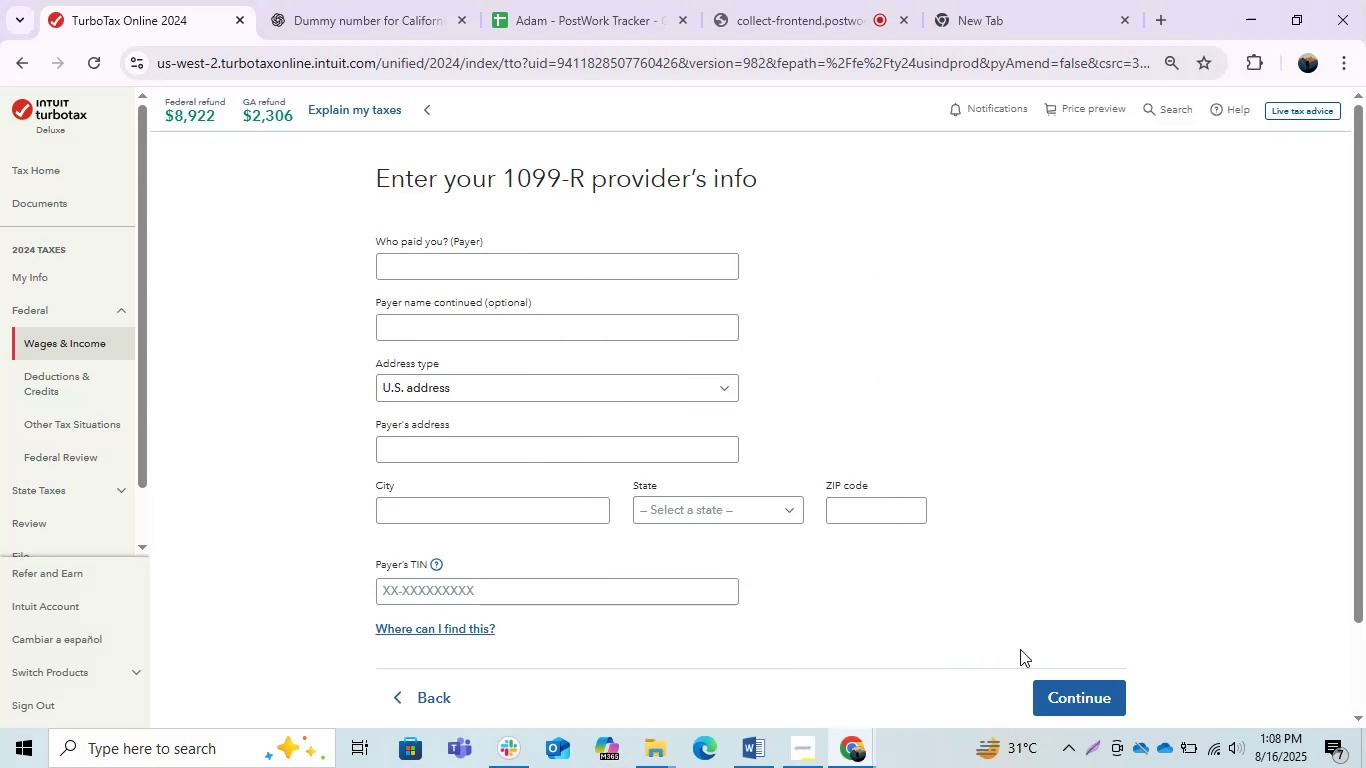 
key(Control+C)
 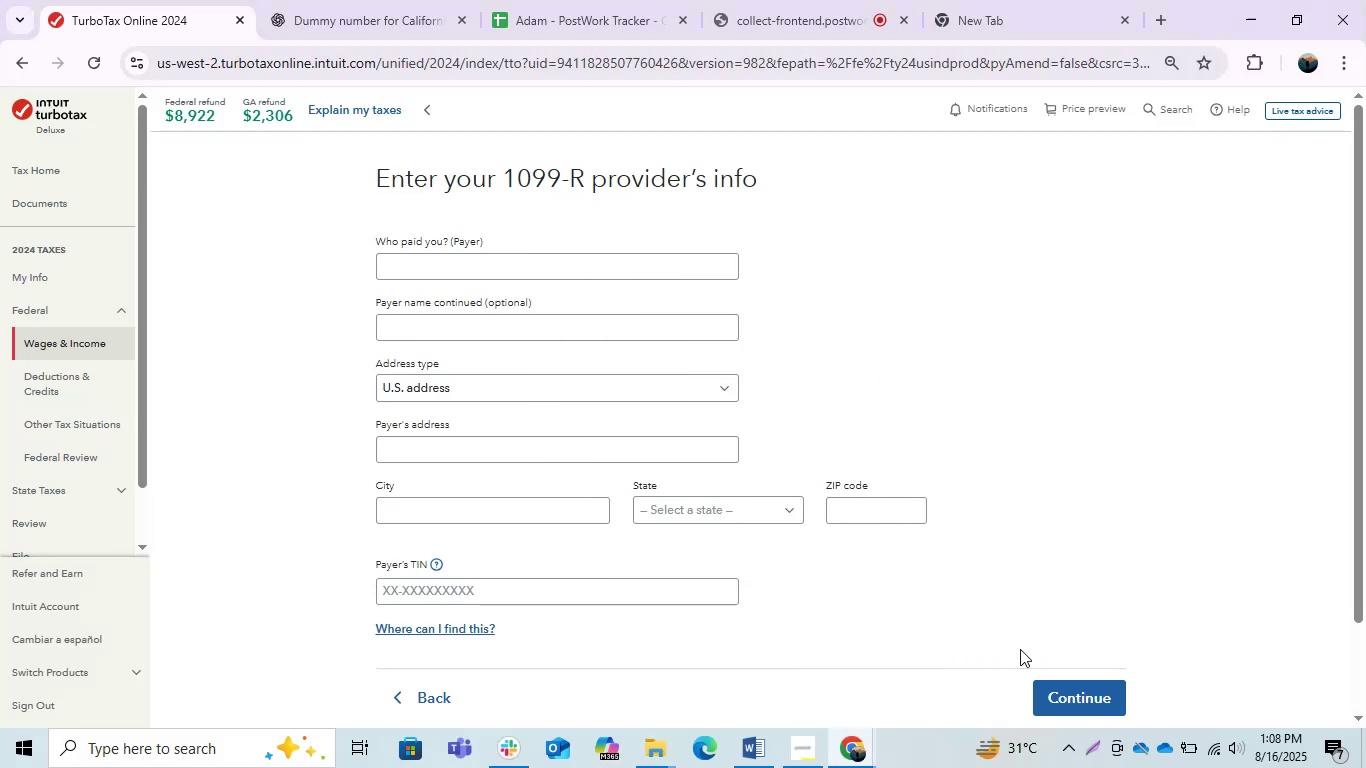 
hold_key(key=AltLeft, duration=0.47)
 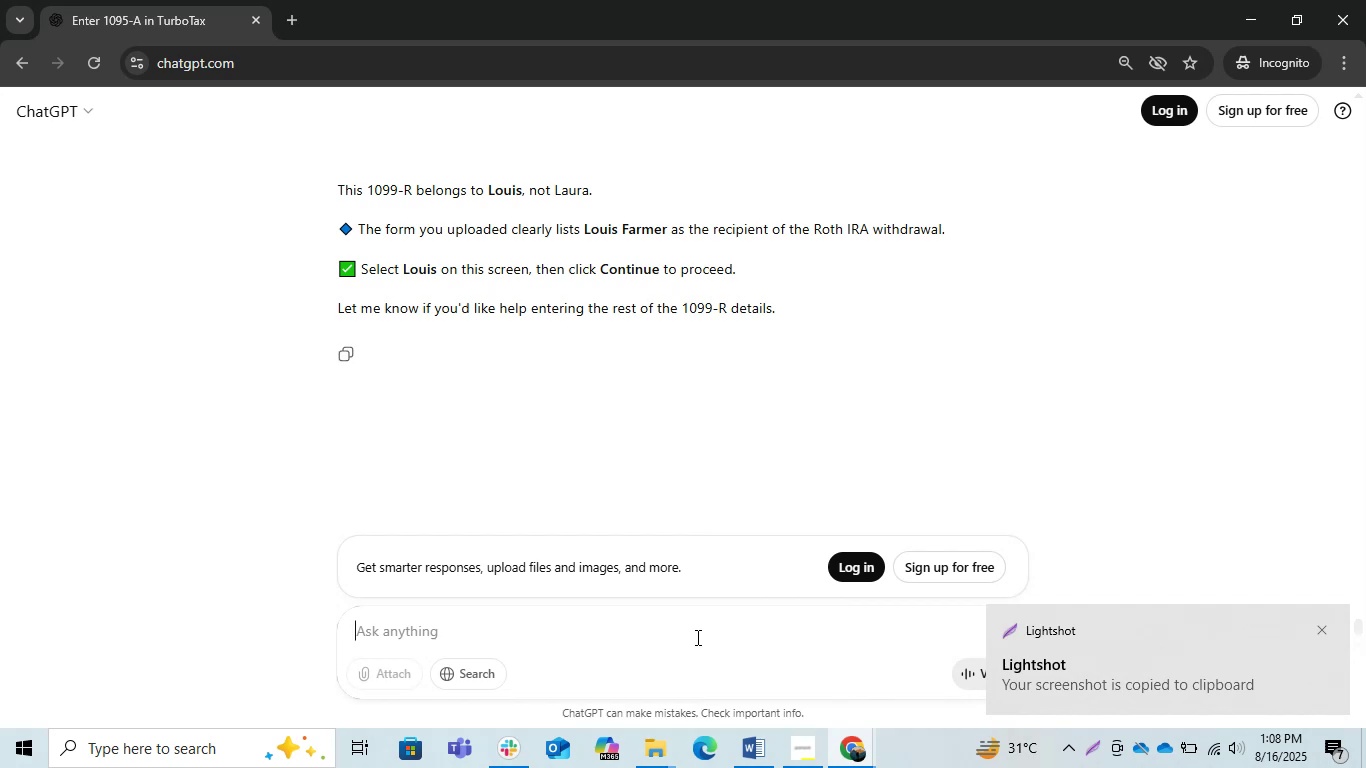 
hold_key(key=Tab, duration=0.3)
 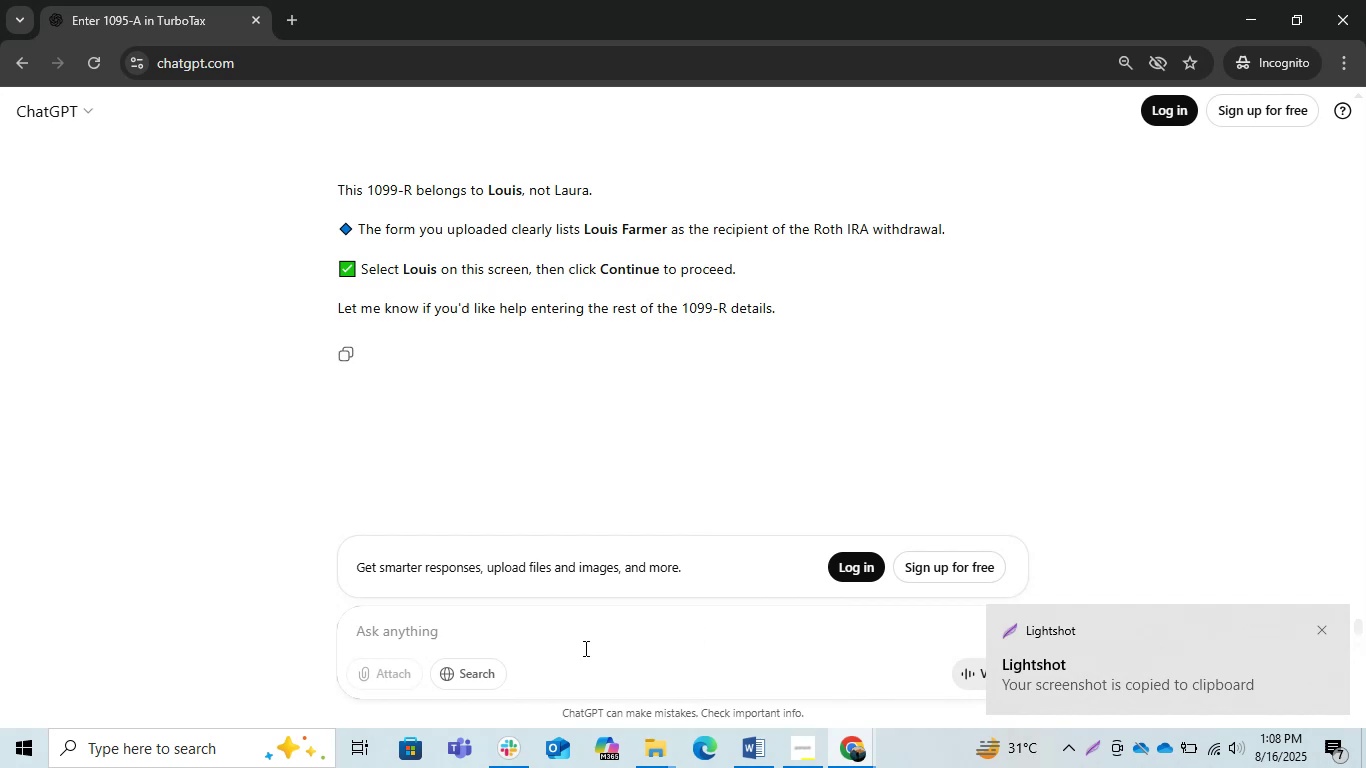 
type(ok good i select louis )
key(Backspace)
type(.)
 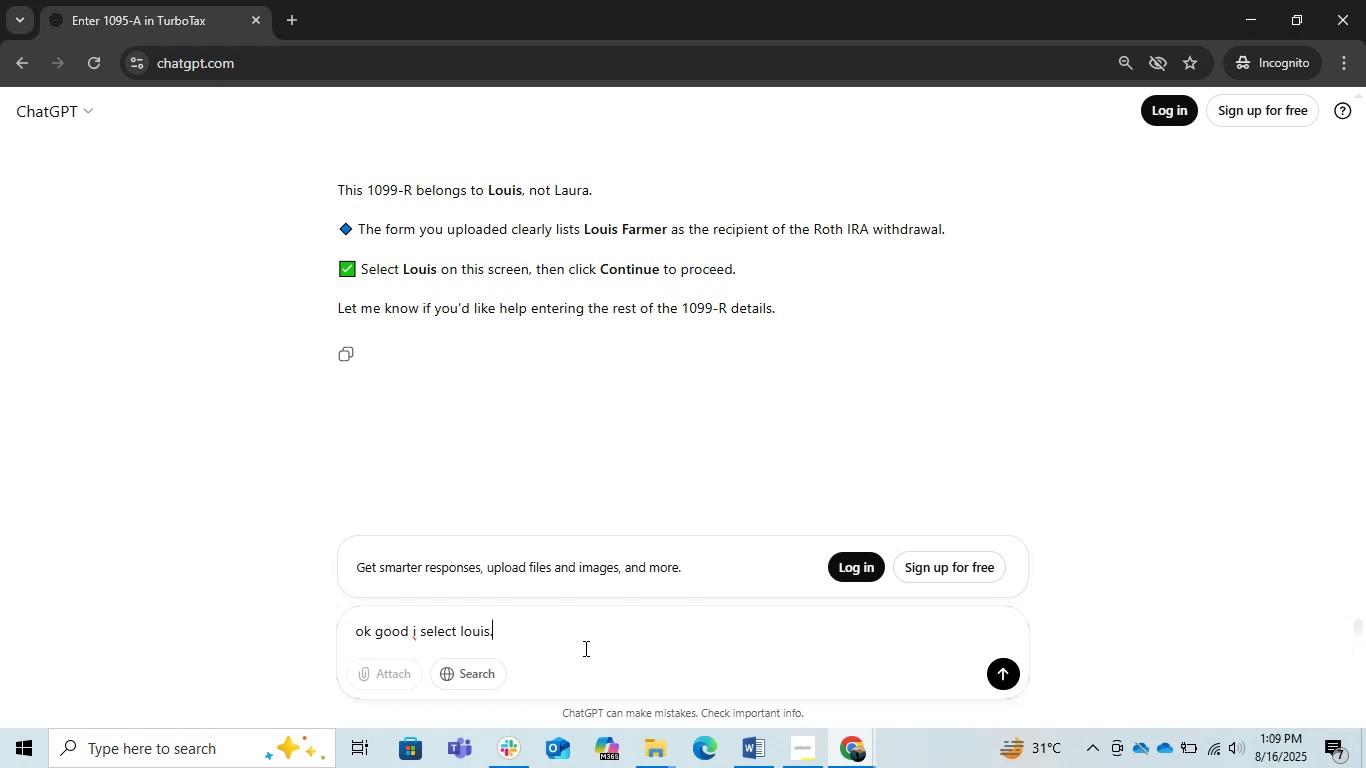 
hold_key(key=ControlLeft, duration=0.94)
 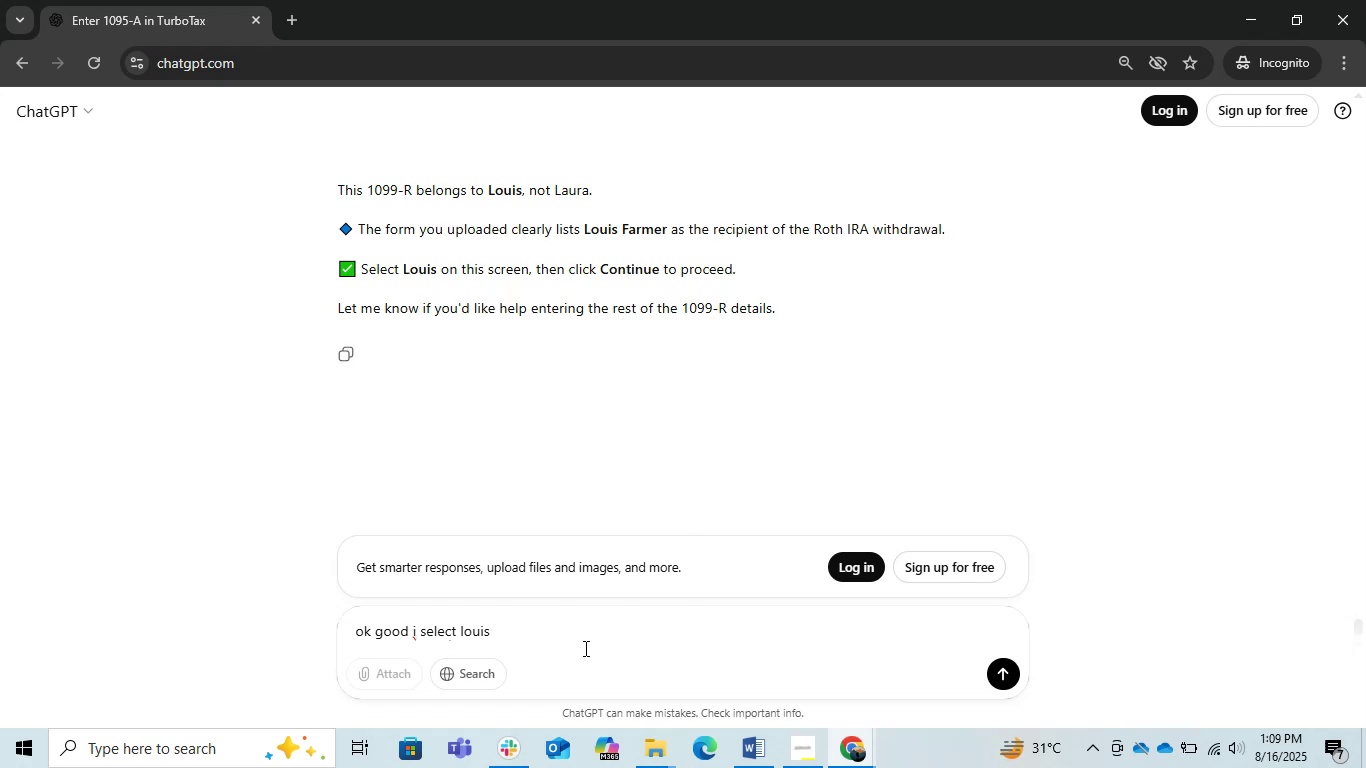 
key(Control+V)
 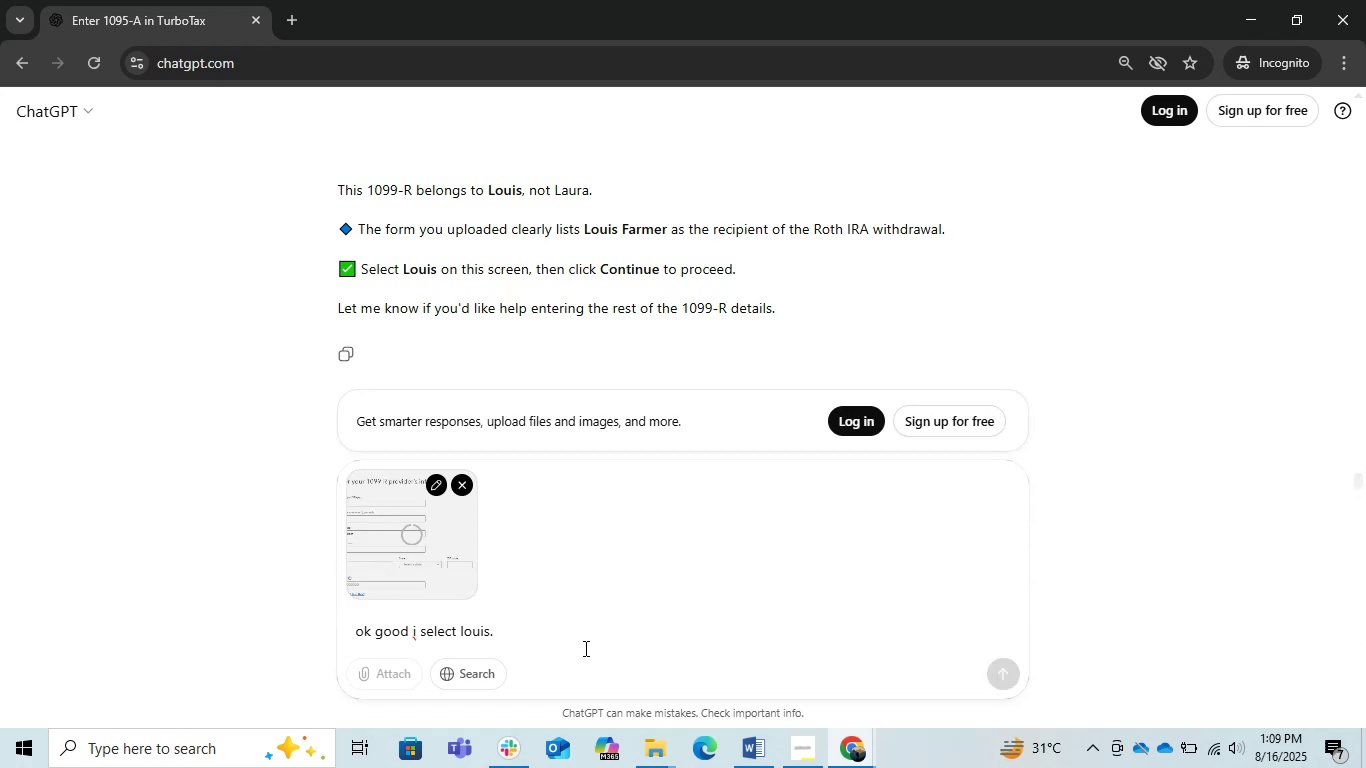 
key(Enter)
 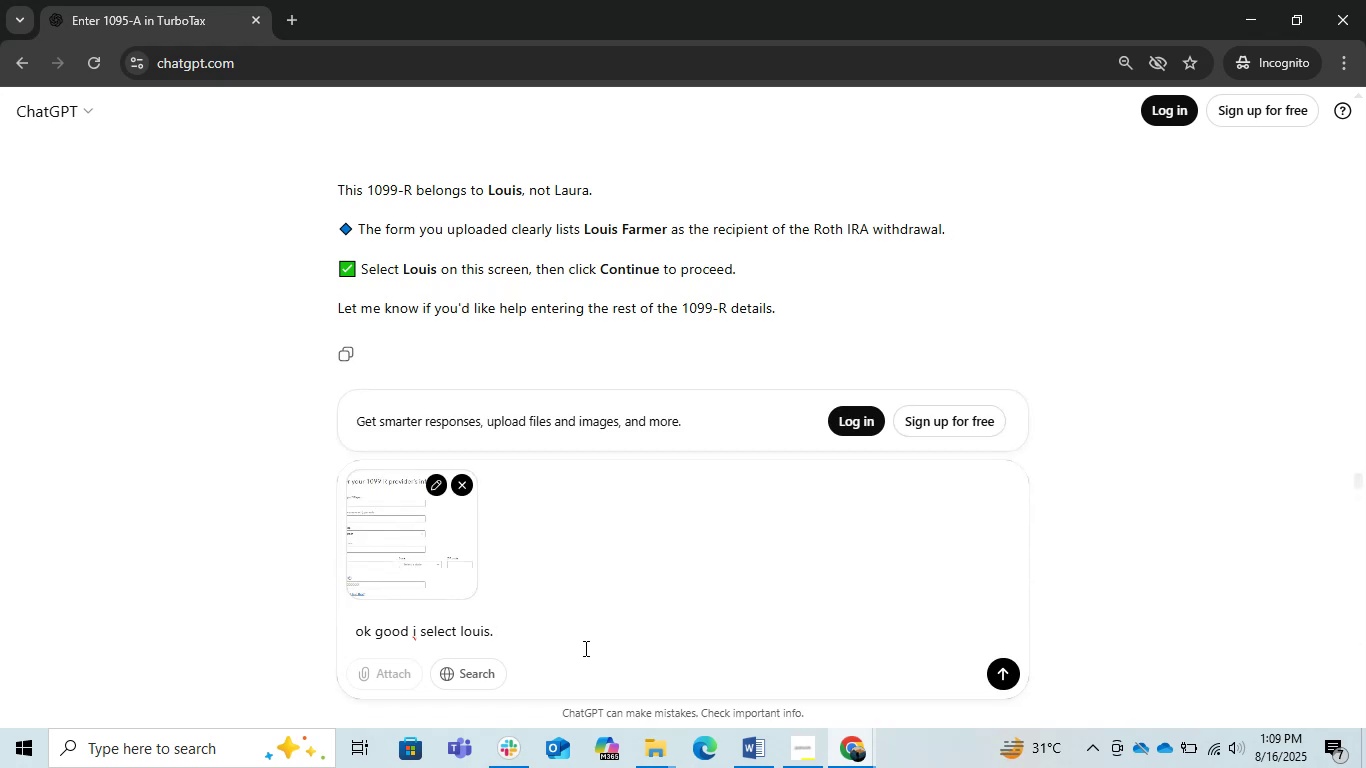 
key(Enter)
 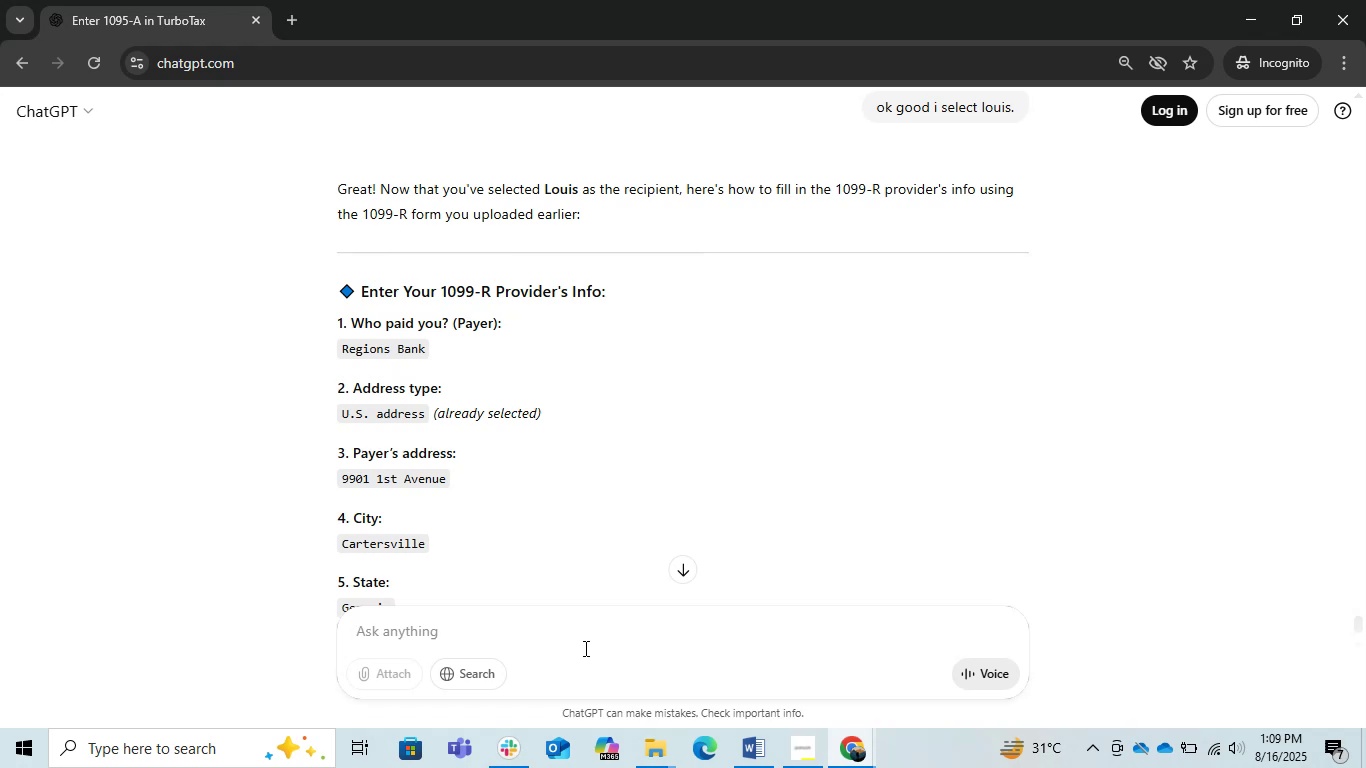 
wait(19.65)
 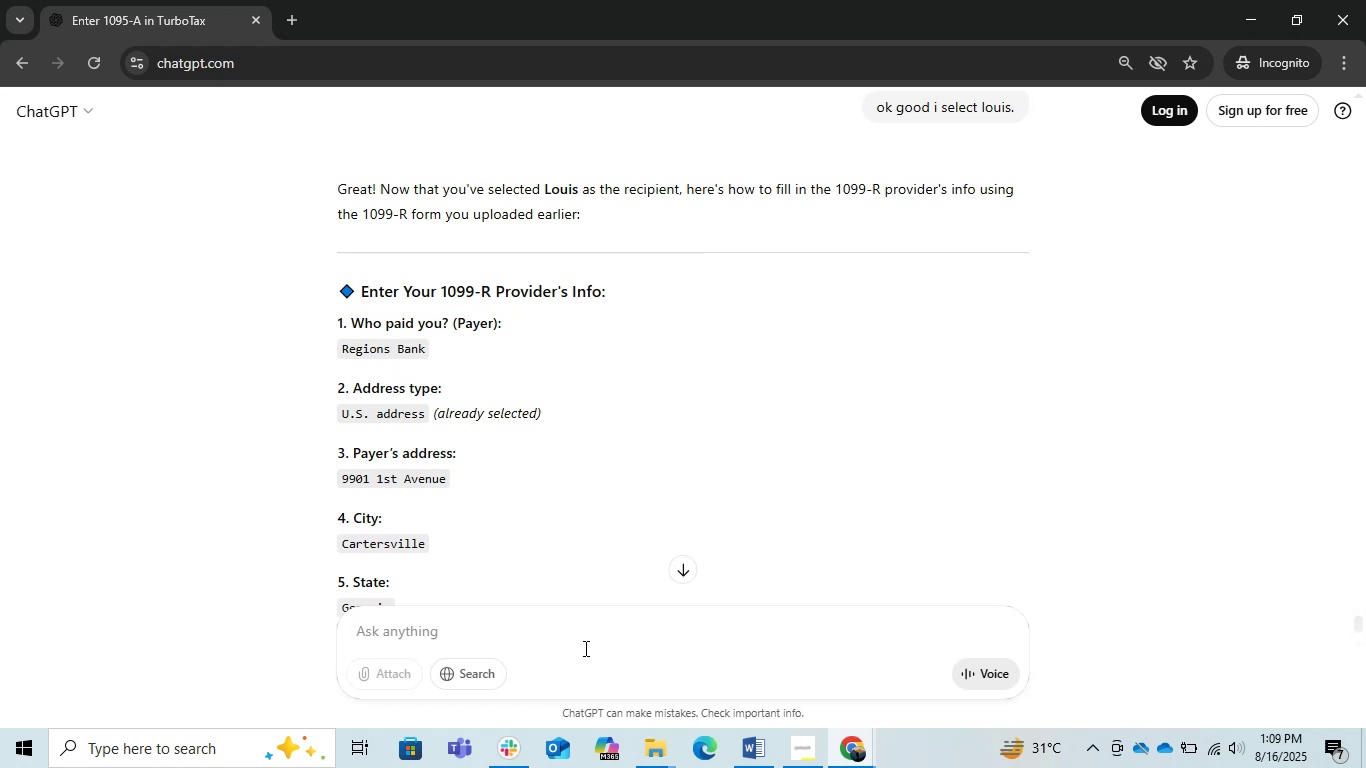 
left_click_drag(start_coordinate=[420, 353], to_coordinate=[380, 345])
 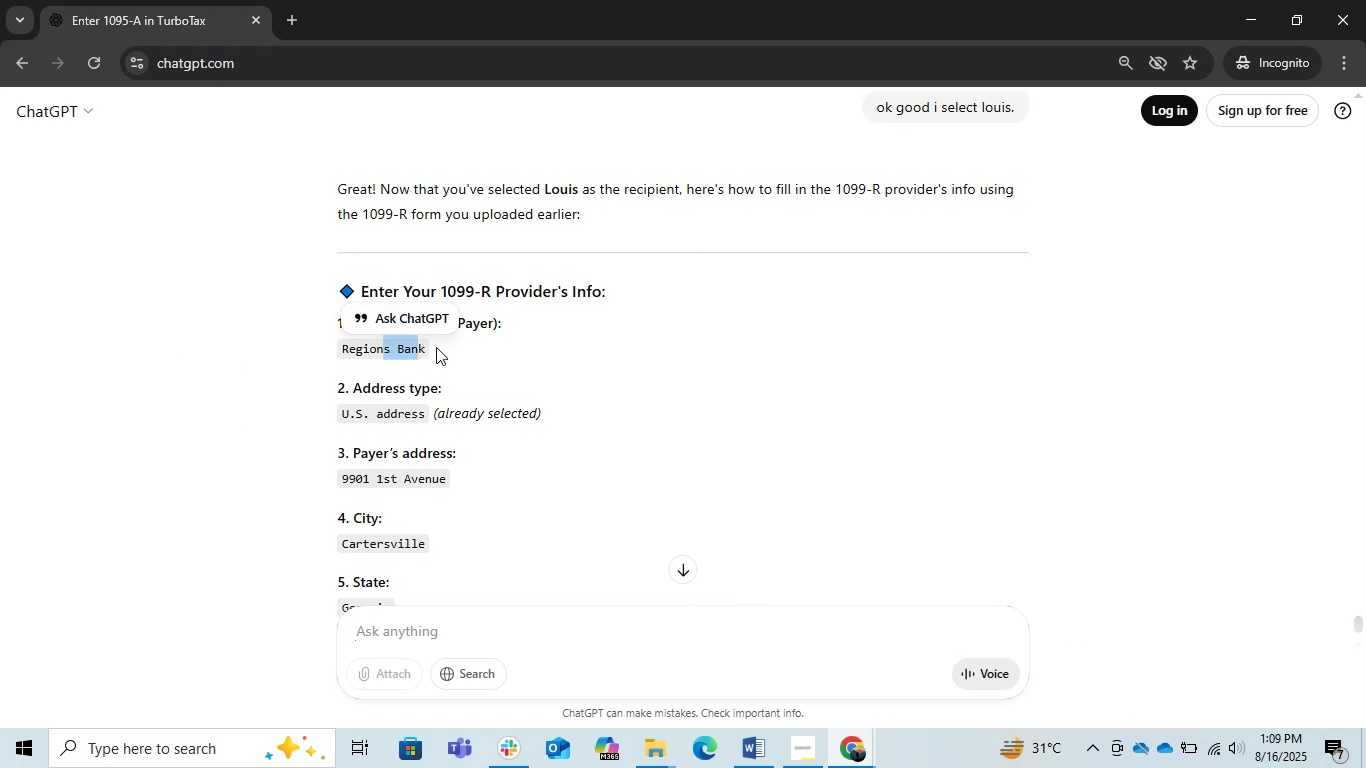 
left_click_drag(start_coordinate=[436, 347], to_coordinate=[336, 356])
 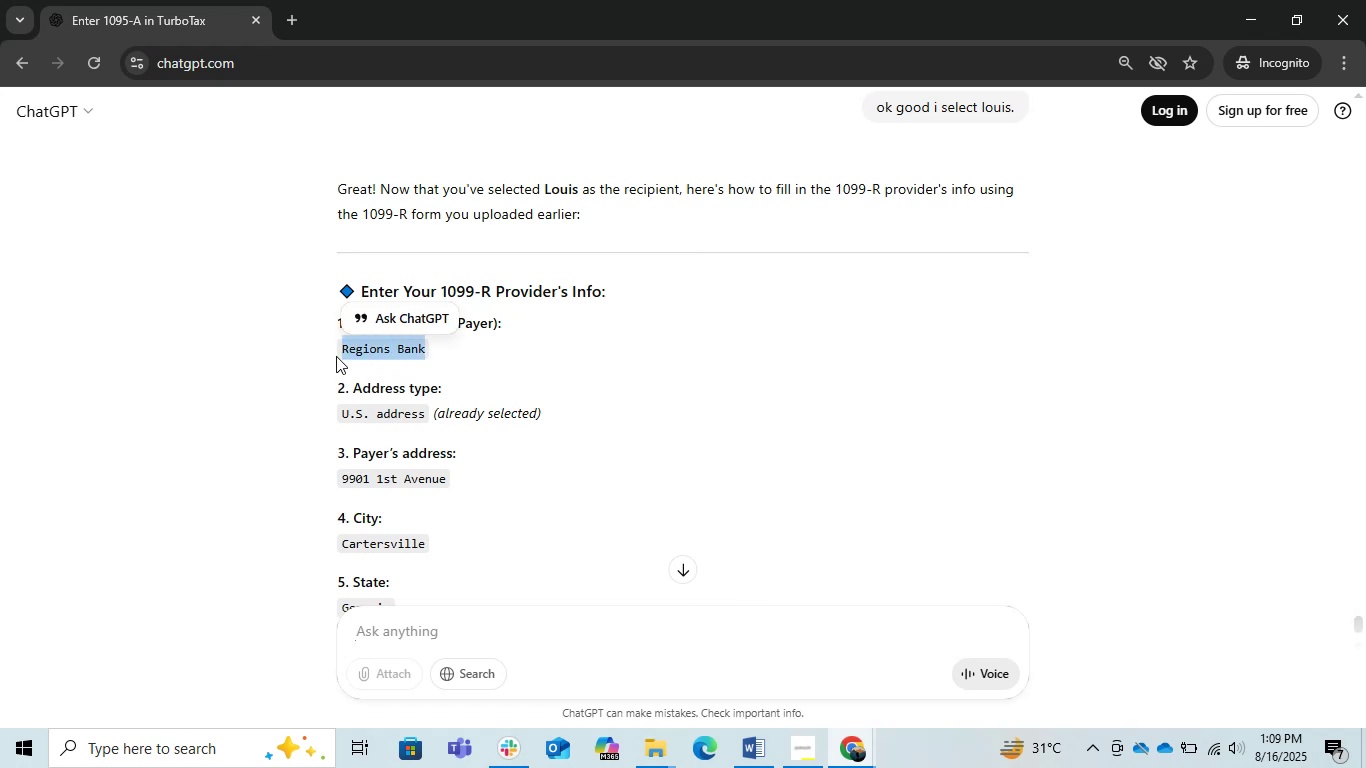 
key(Control+C)
 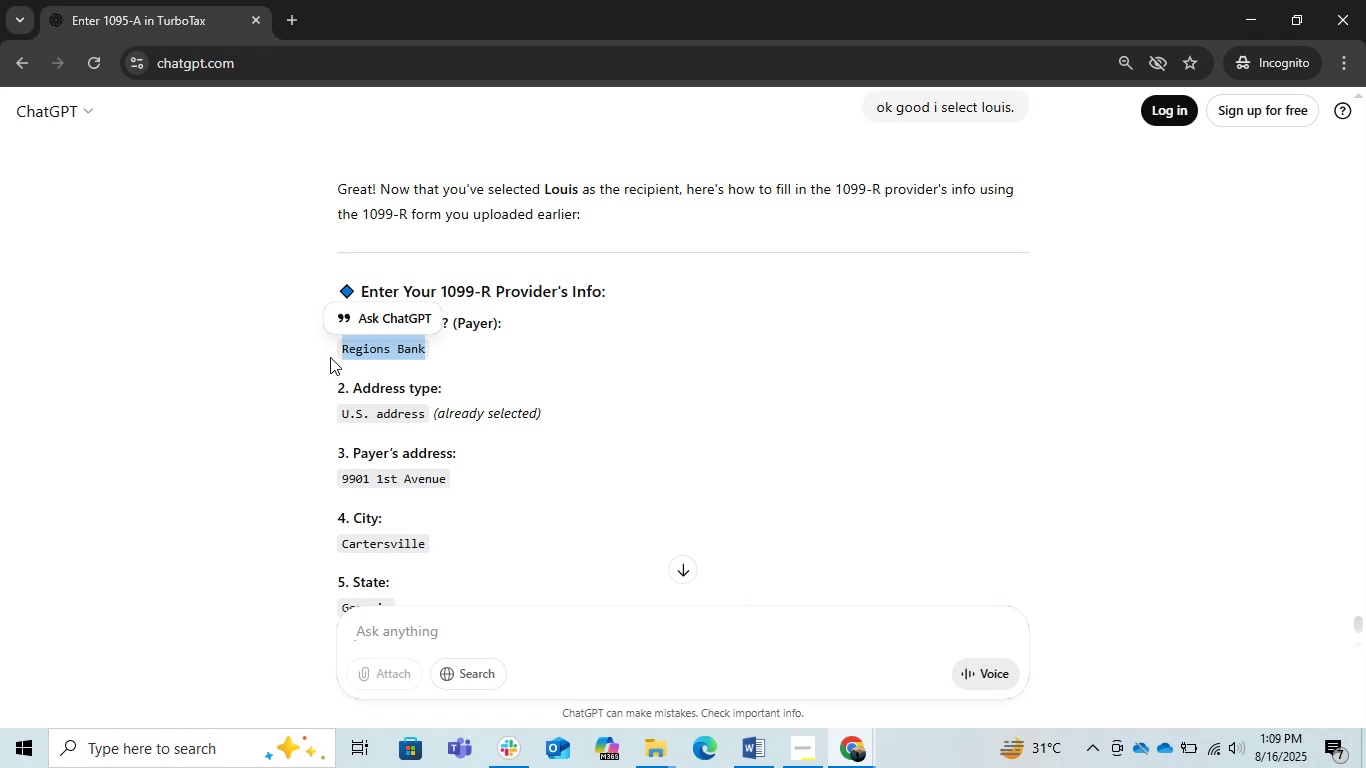 
key(Alt+AltLeft)
 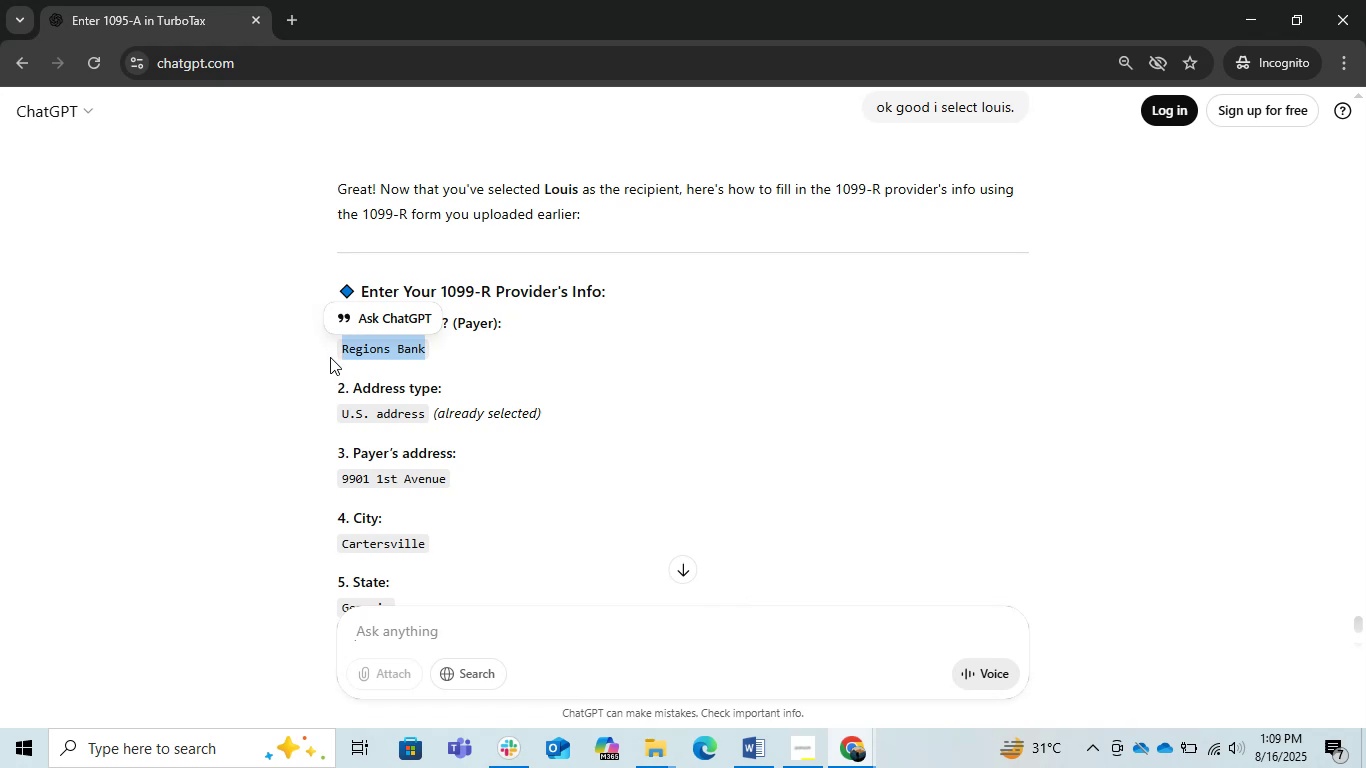 
key(Alt+Tab)
 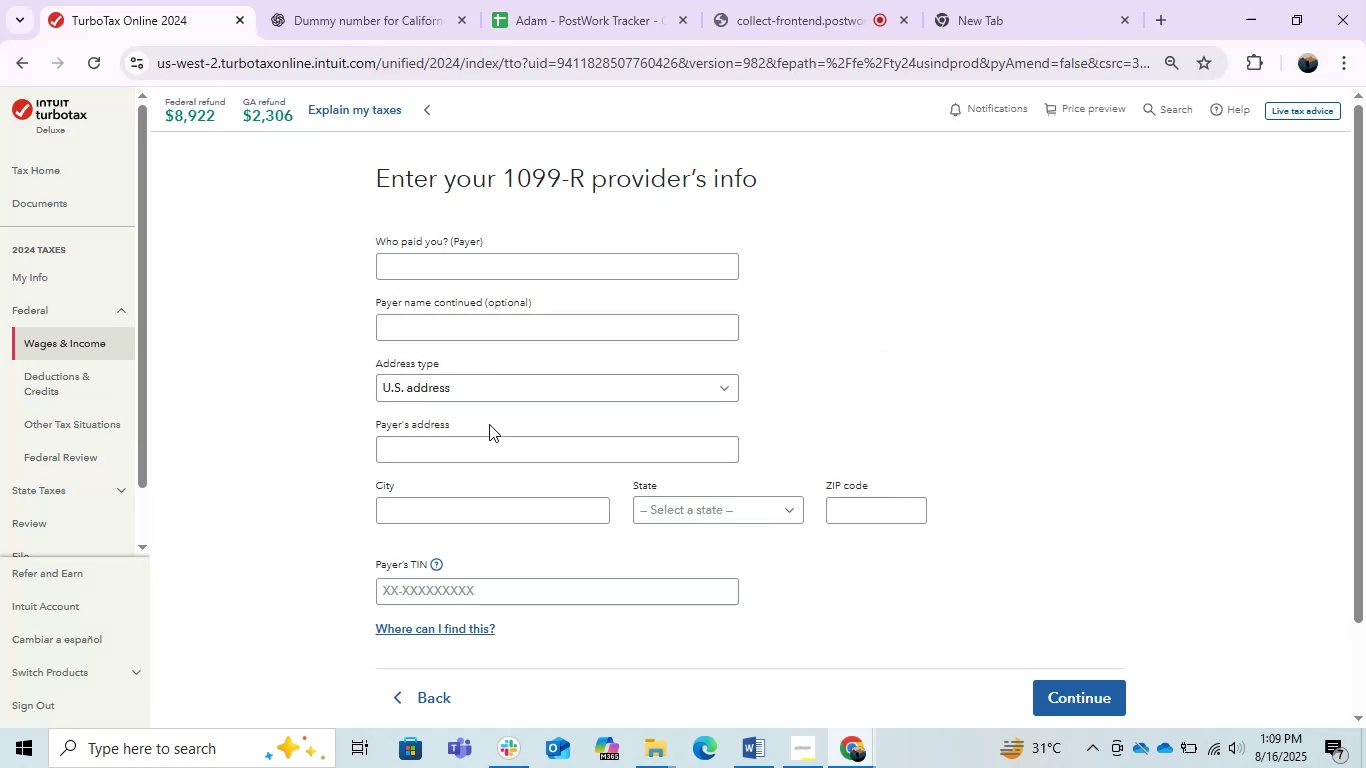 
left_click([459, 451])
 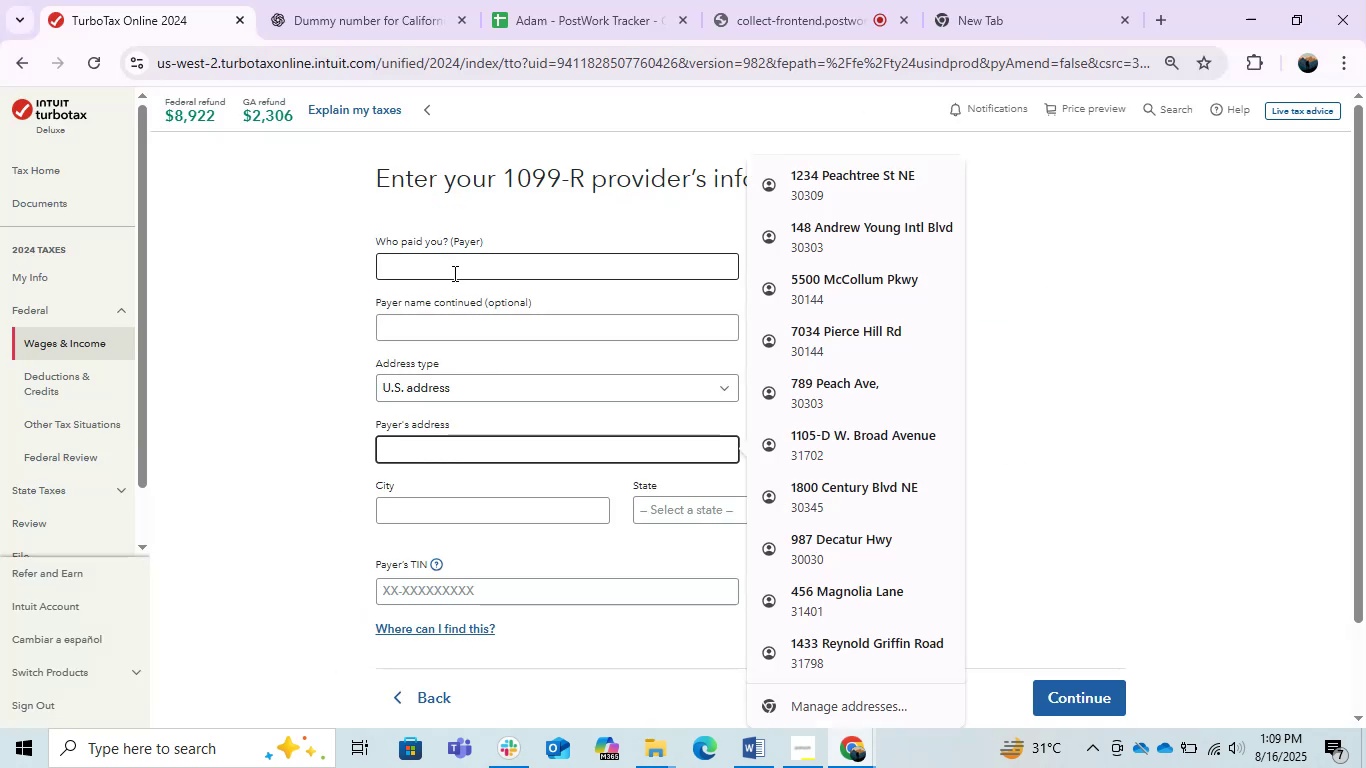 
key(Control+V)
 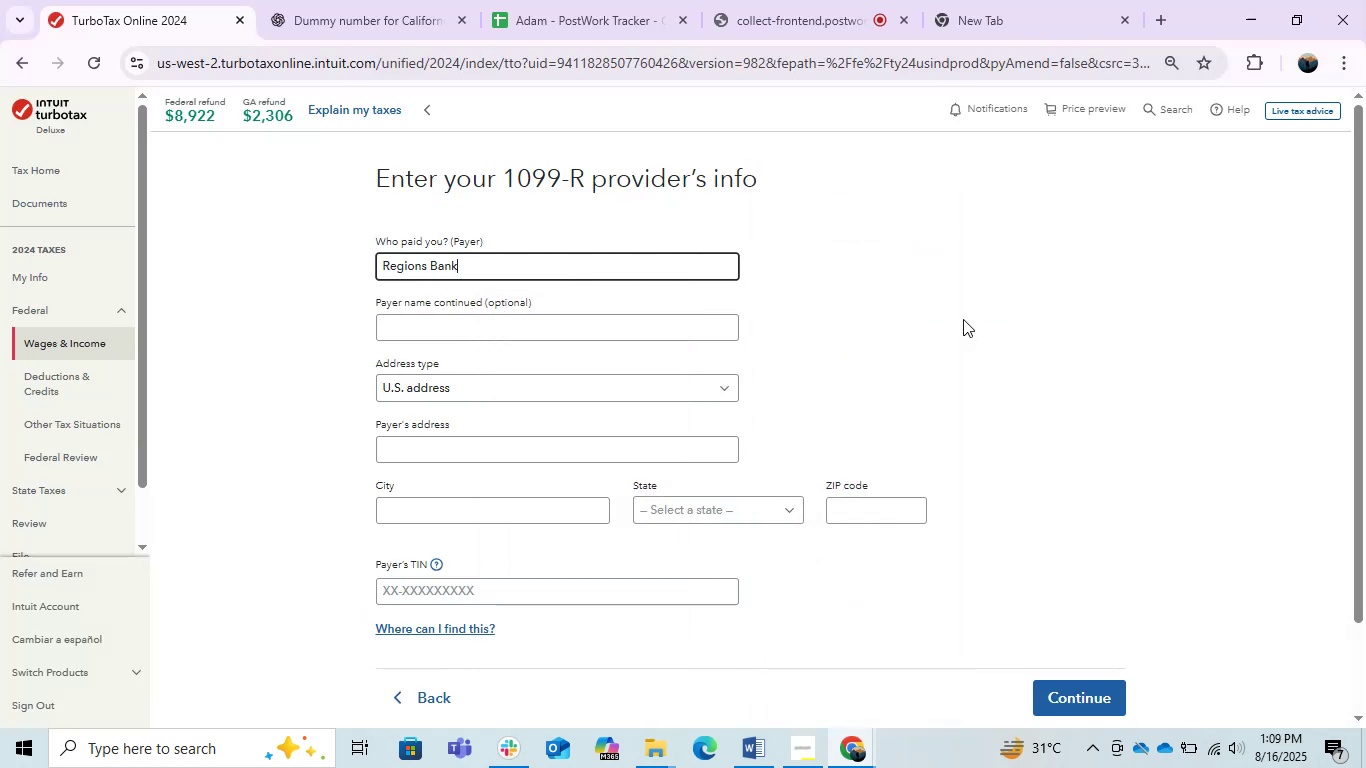 
left_click([963, 319])
 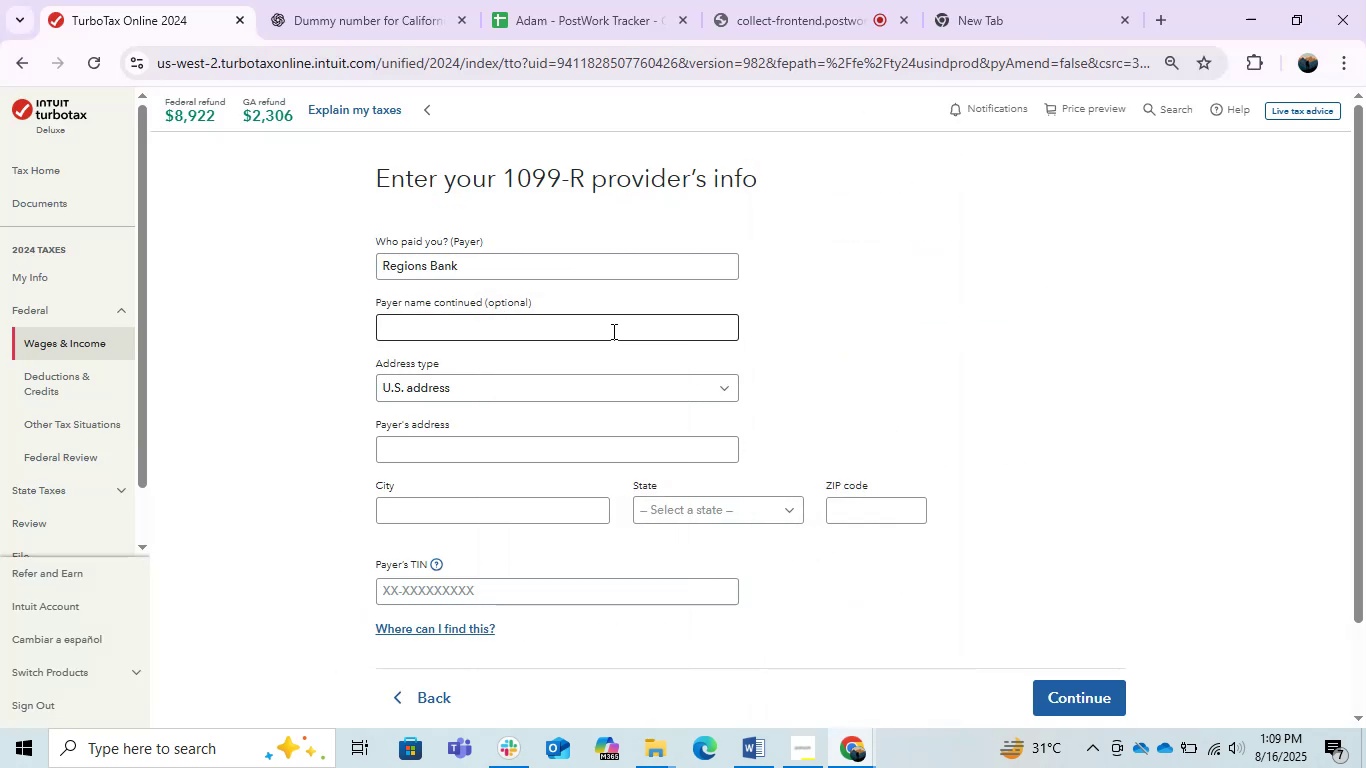 
left_click([593, 460])
 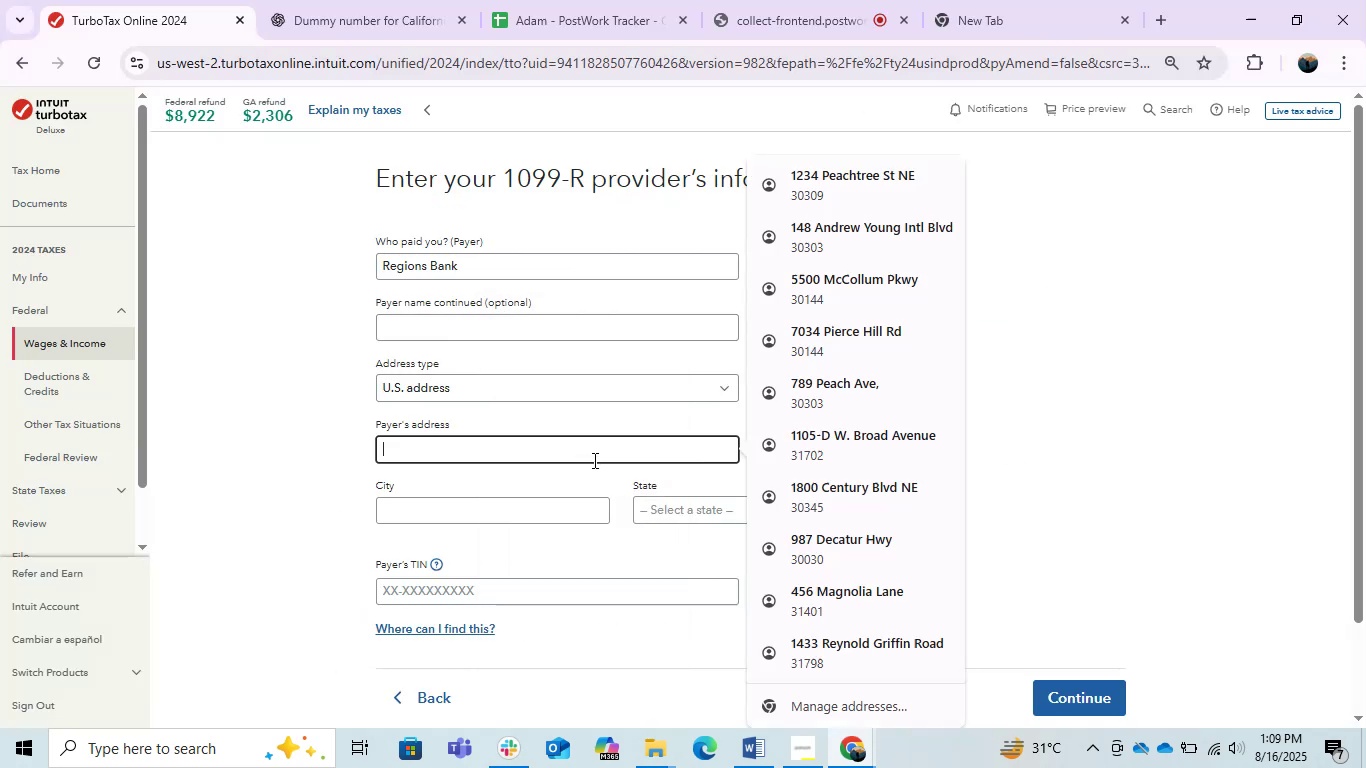 
key(Alt+AltLeft)
 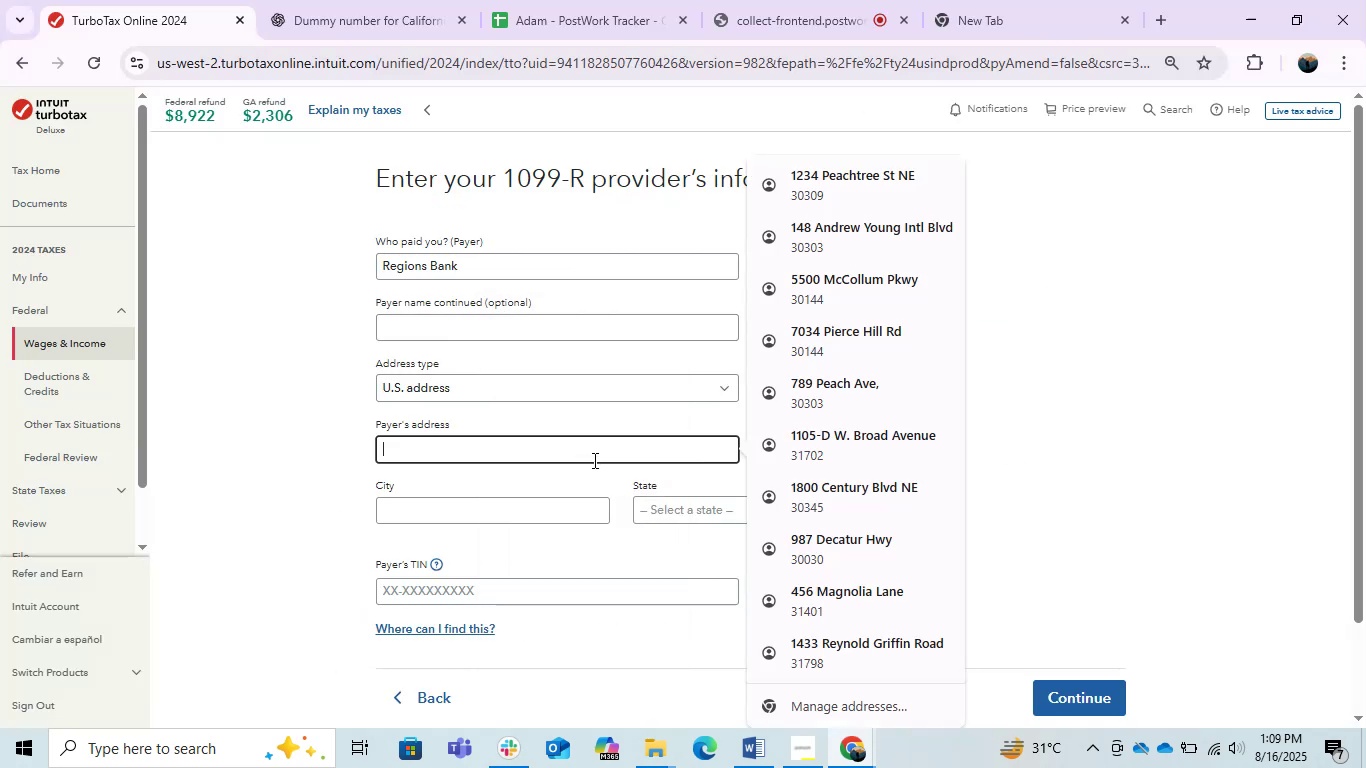 
key(Alt+Tab)
 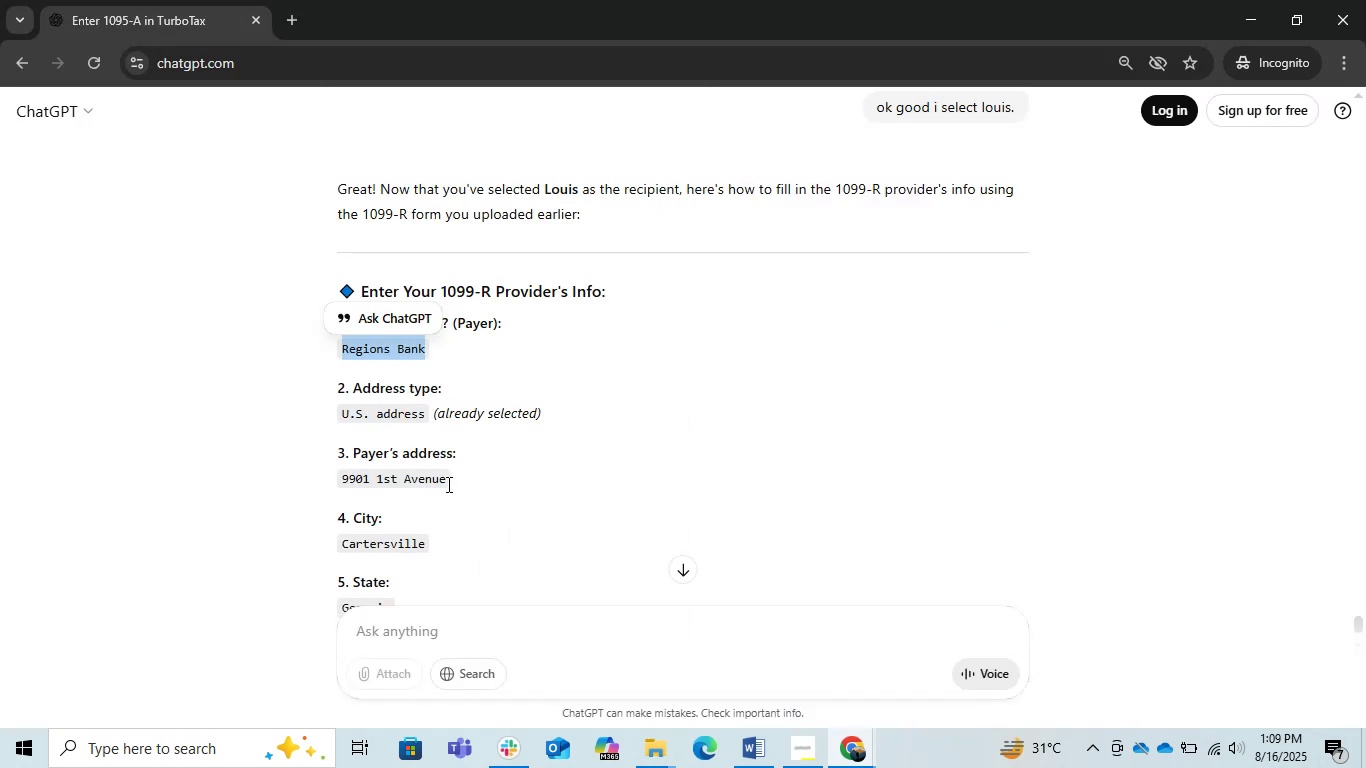 
left_click_drag(start_coordinate=[448, 476], to_coordinate=[331, 487])
 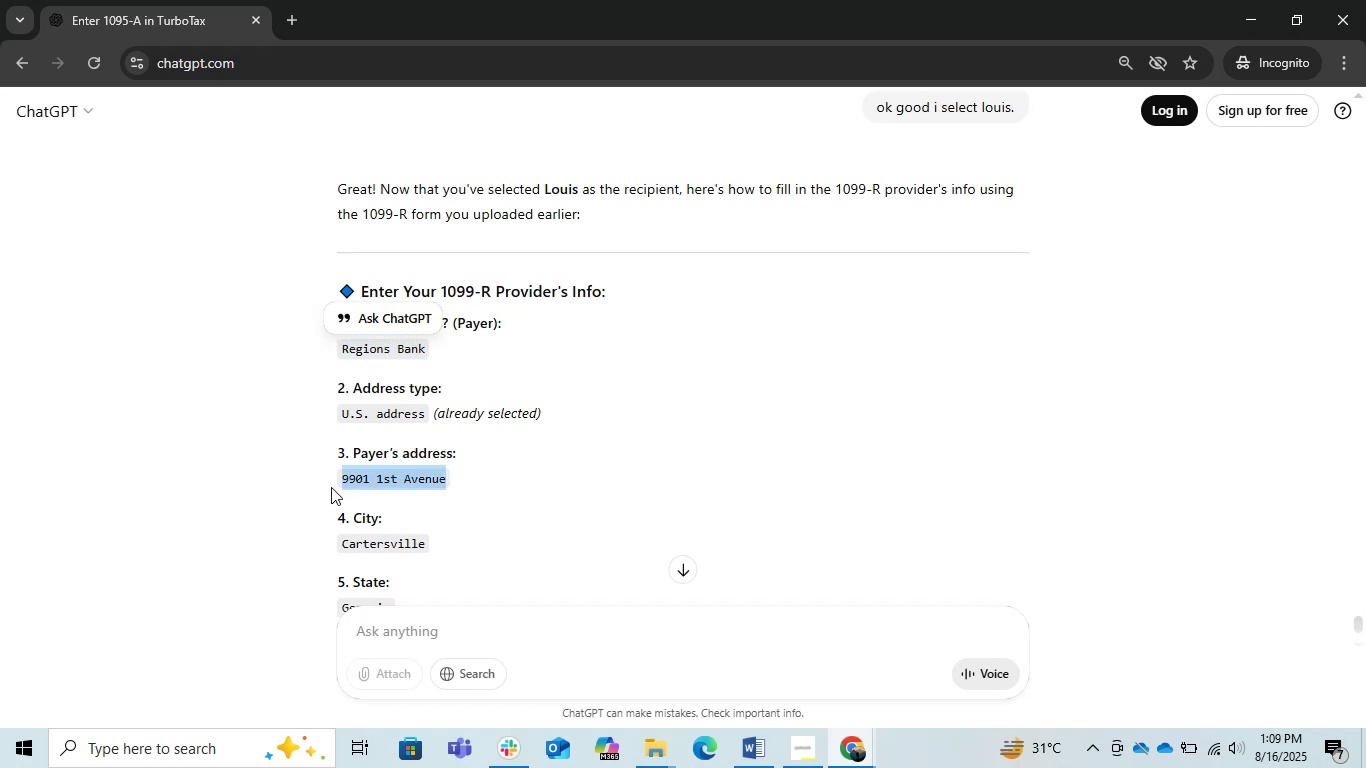 
key(Control+C)
 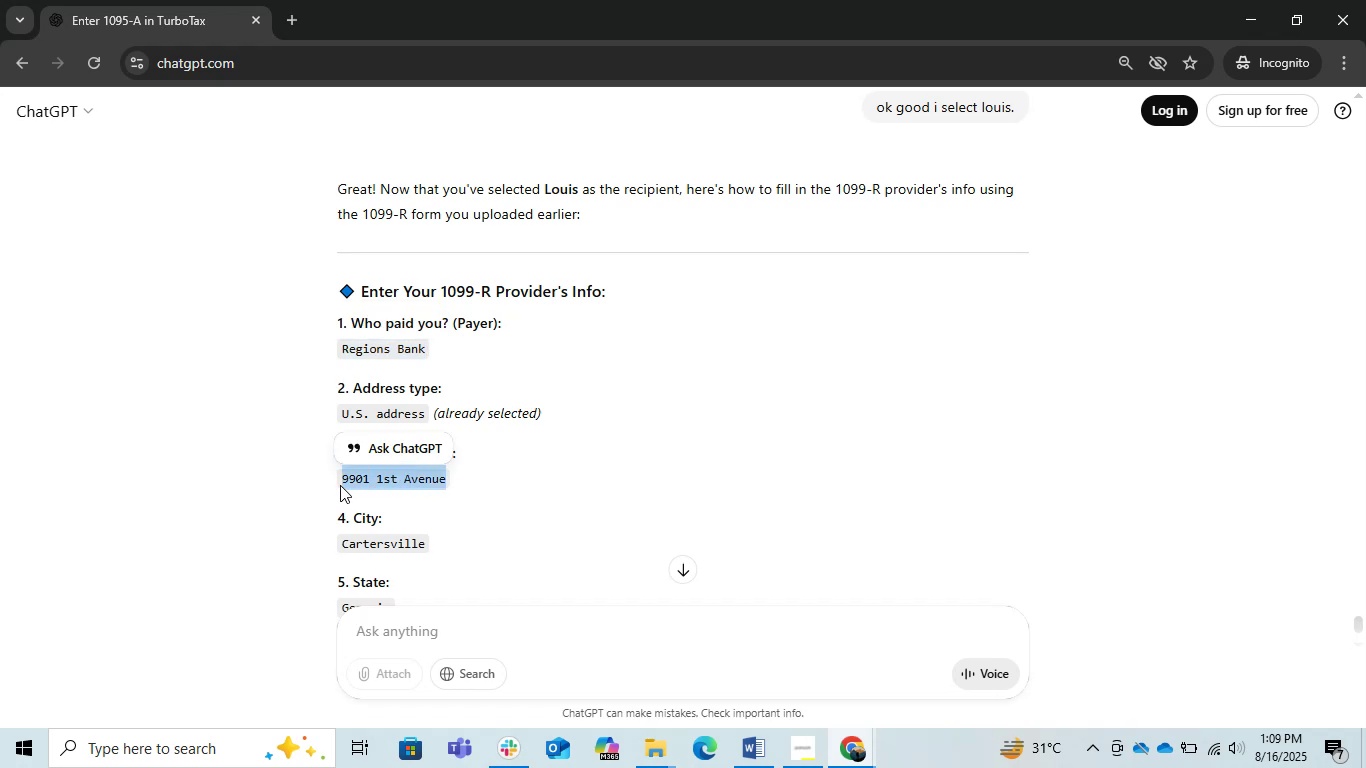 
key(Alt+Tab)
 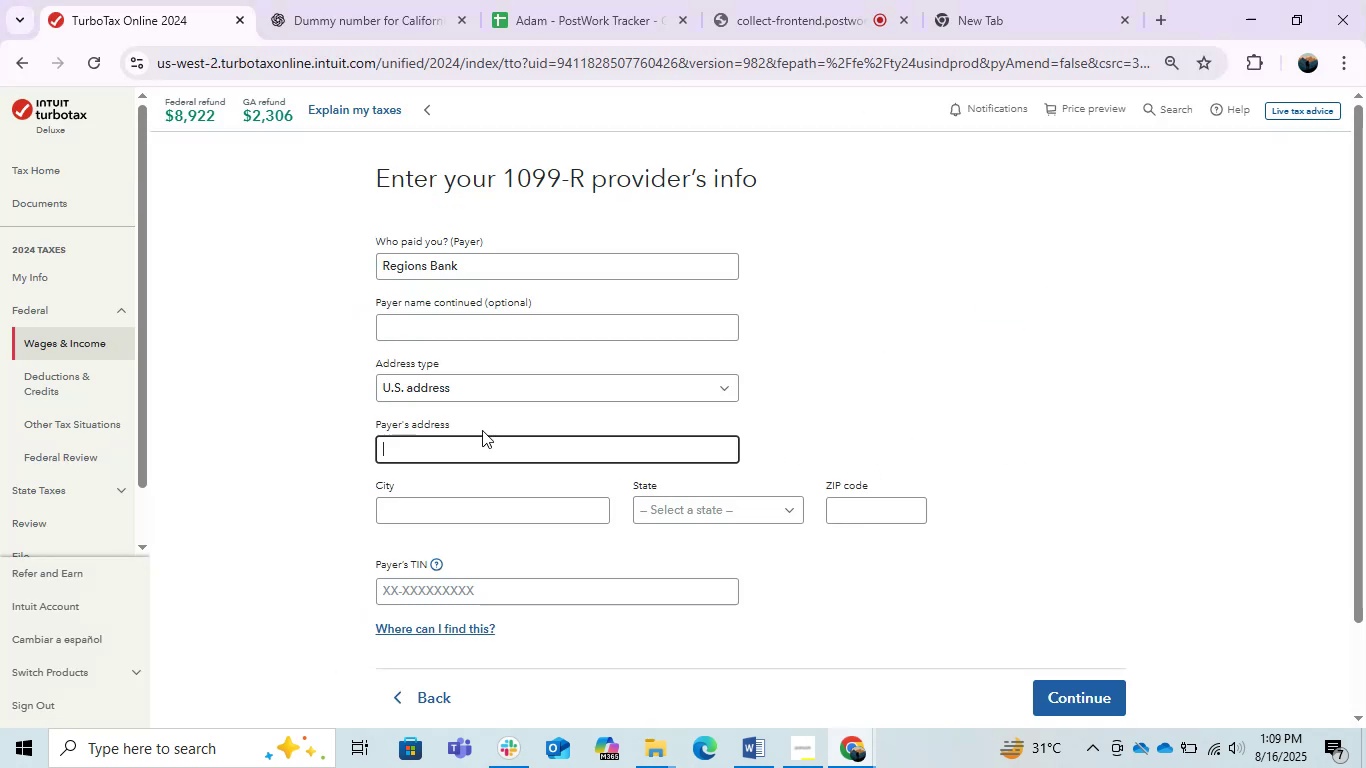 
key(Control+V)
 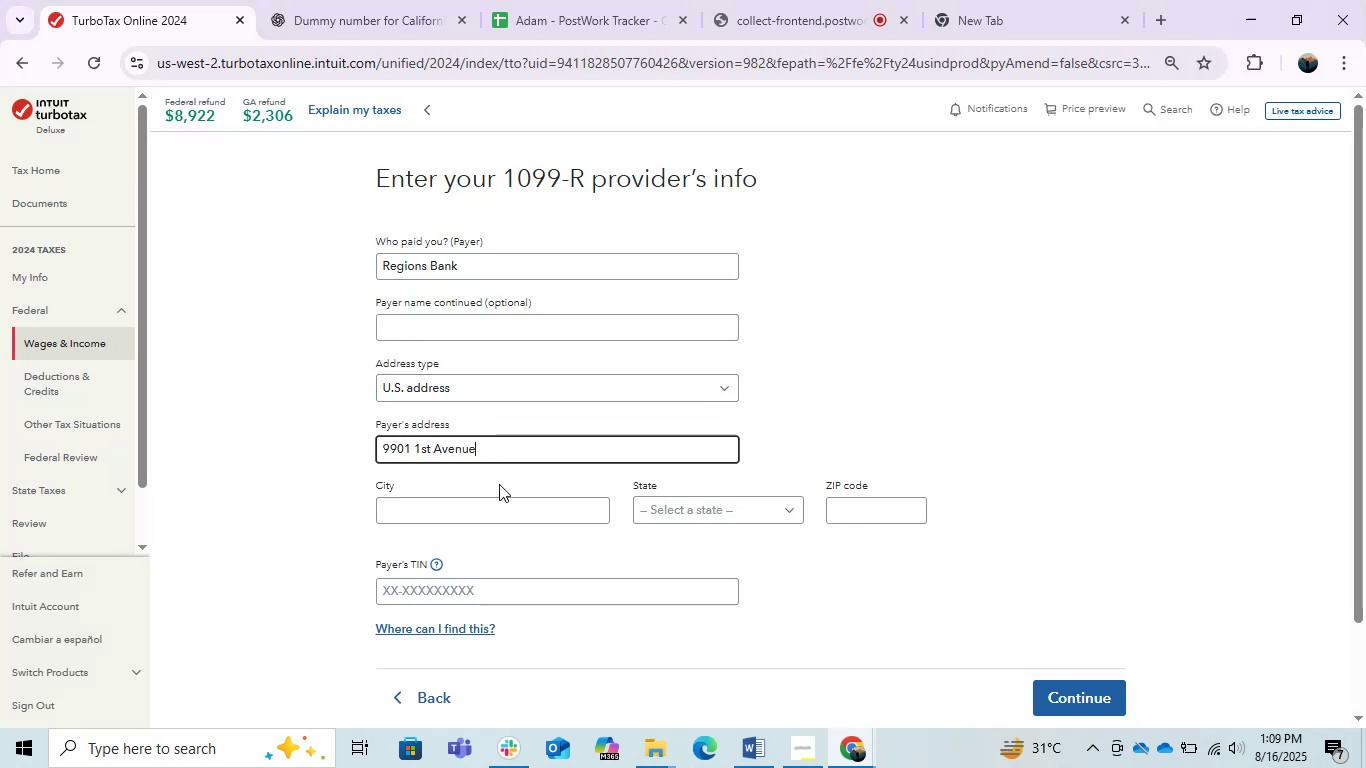 
left_click([499, 484])
 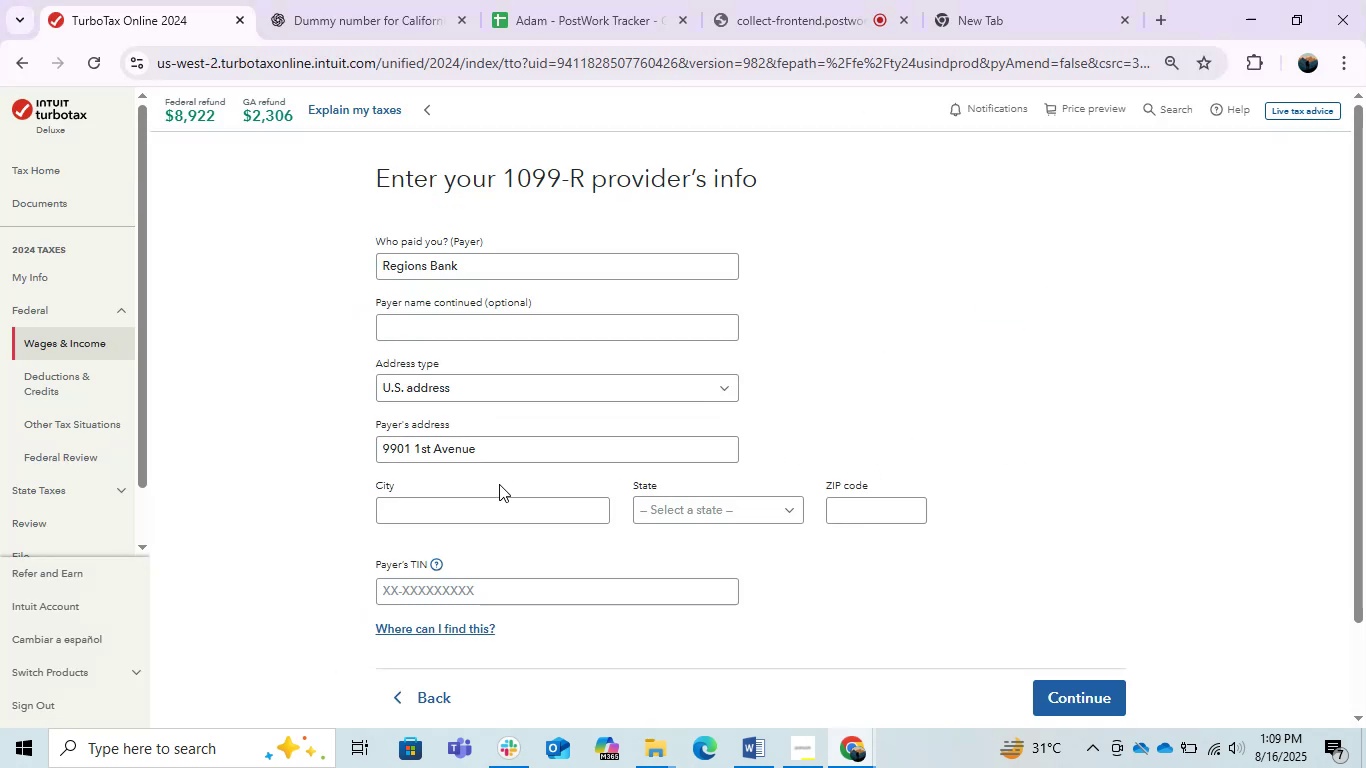 
key(Alt+AltLeft)
 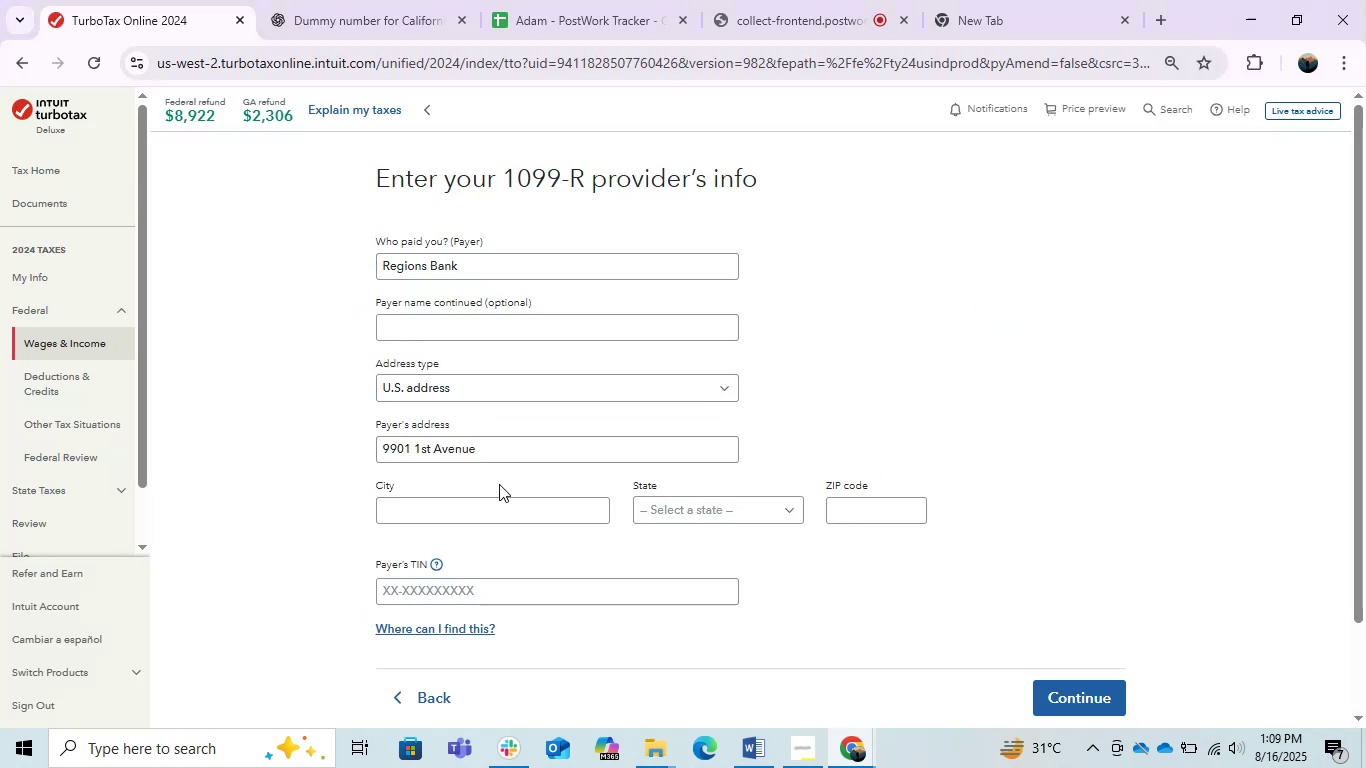 
key(Alt+Tab)
 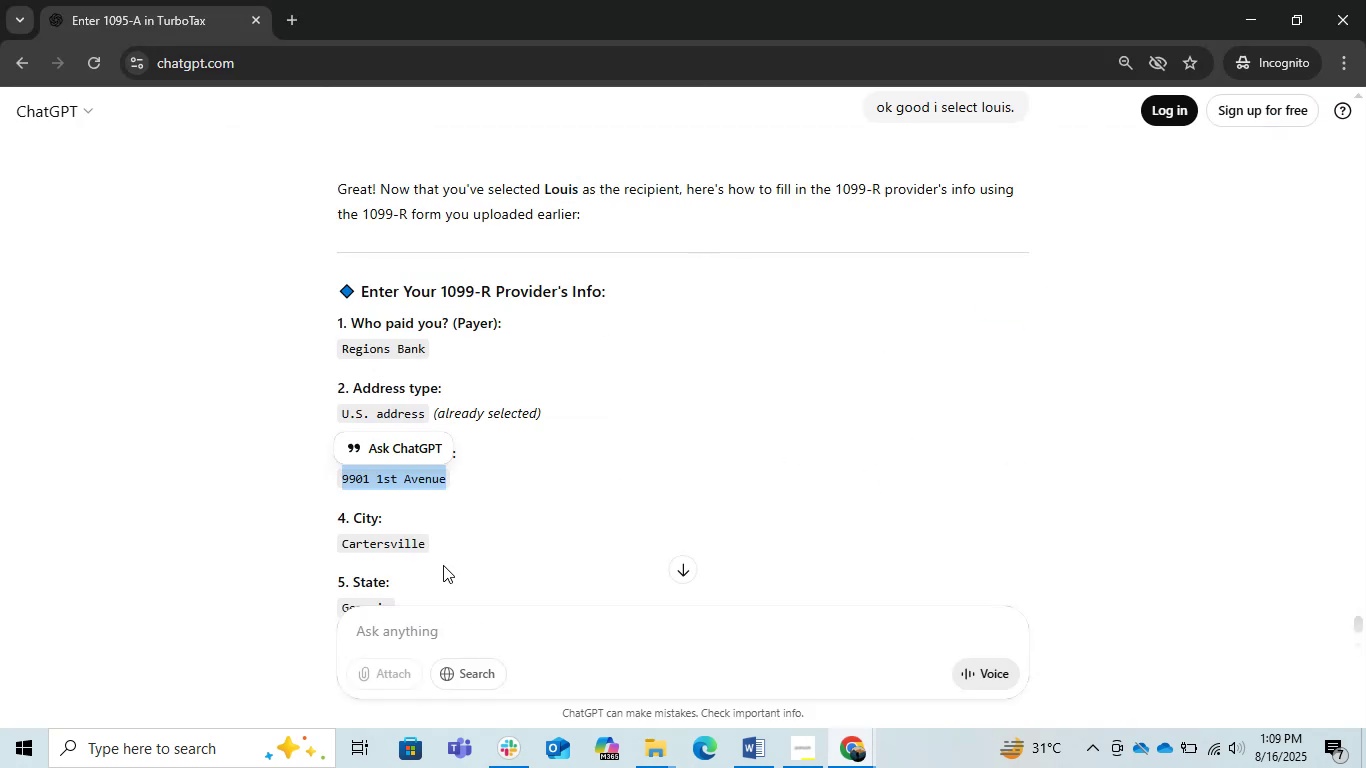 
left_click_drag(start_coordinate=[430, 545], to_coordinate=[341, 548])
 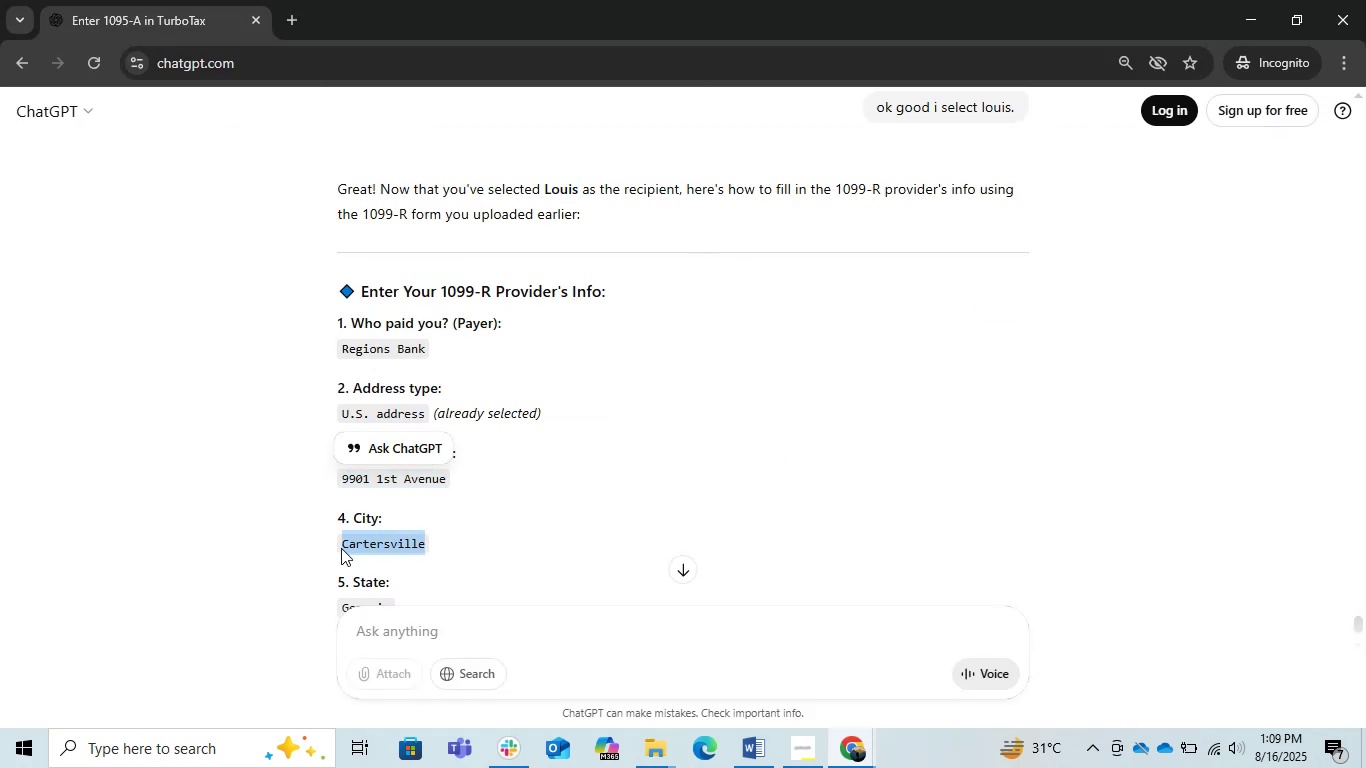 
key(Control+C)
 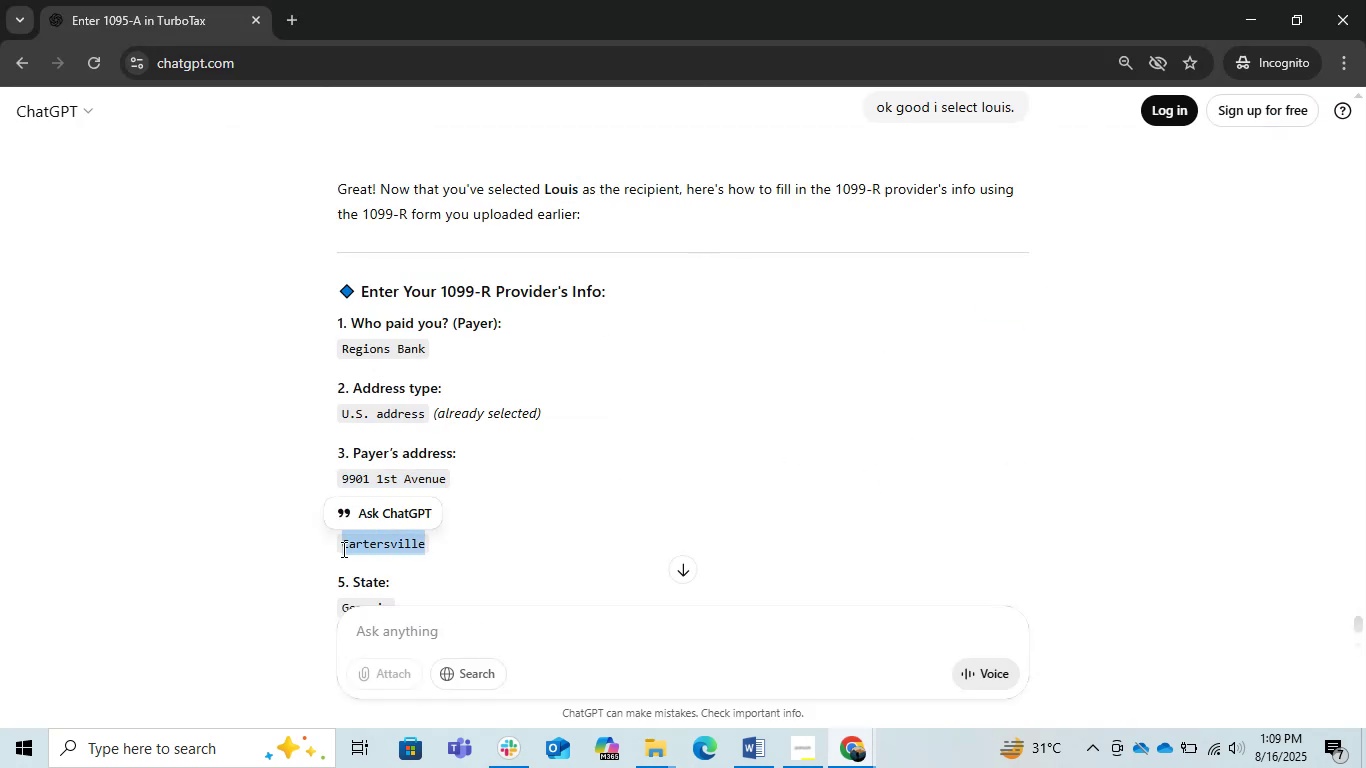 
key(Alt+AltLeft)
 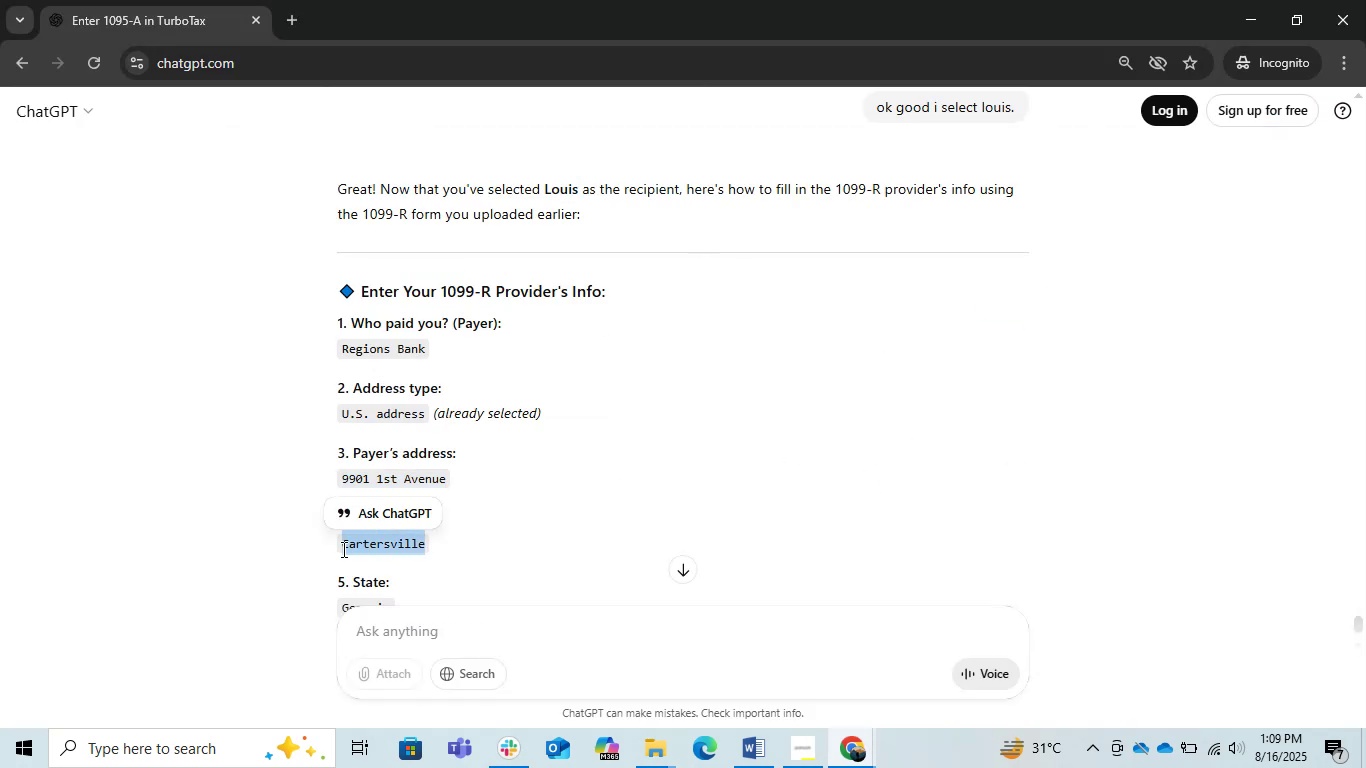 
key(Alt+Tab)
 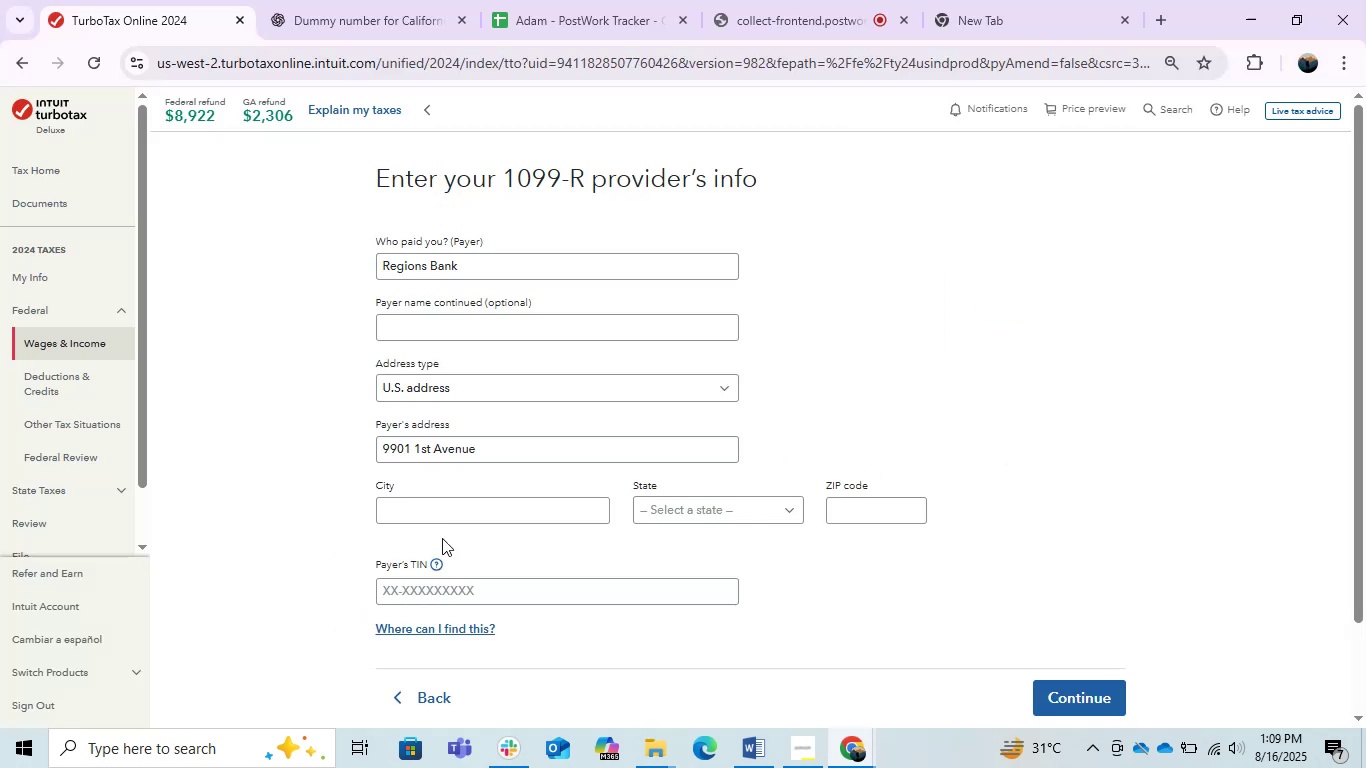 
left_click([440, 519])
 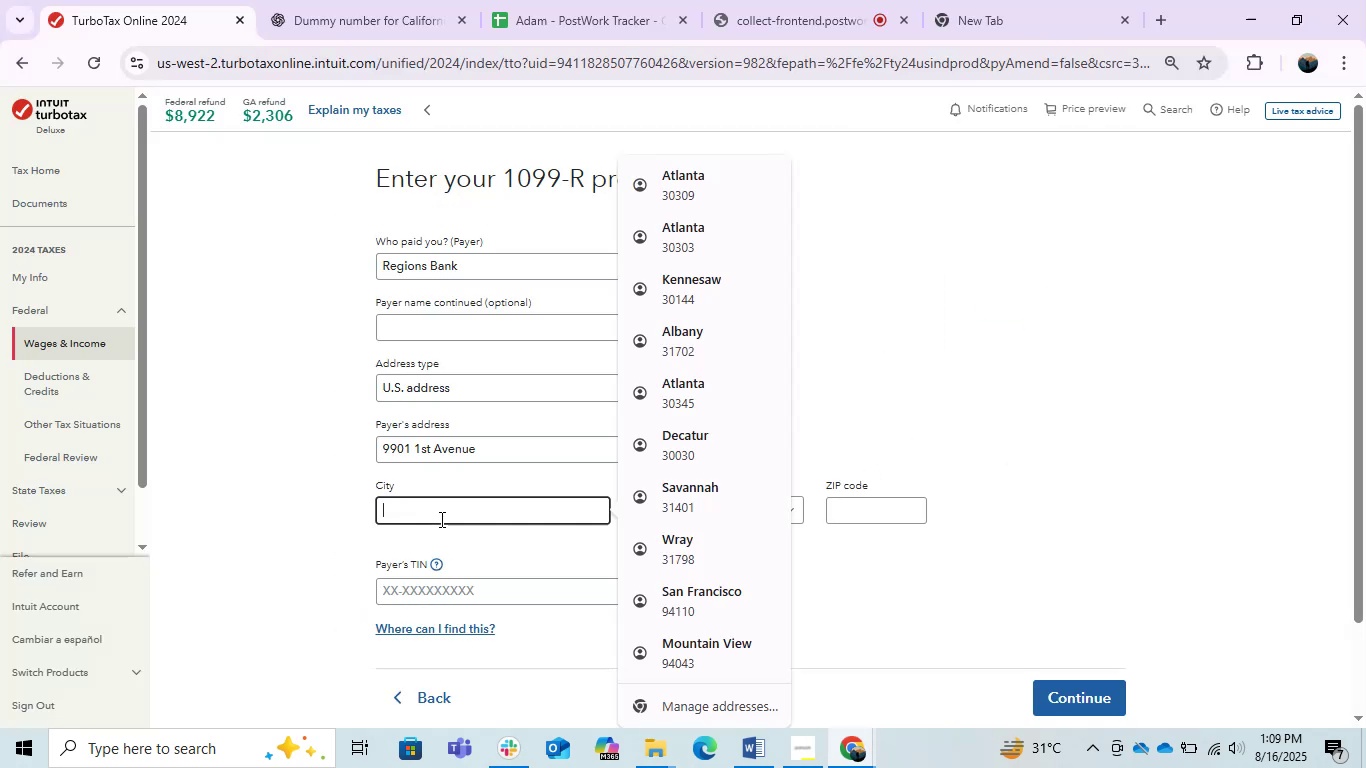 
key(Control+V)
 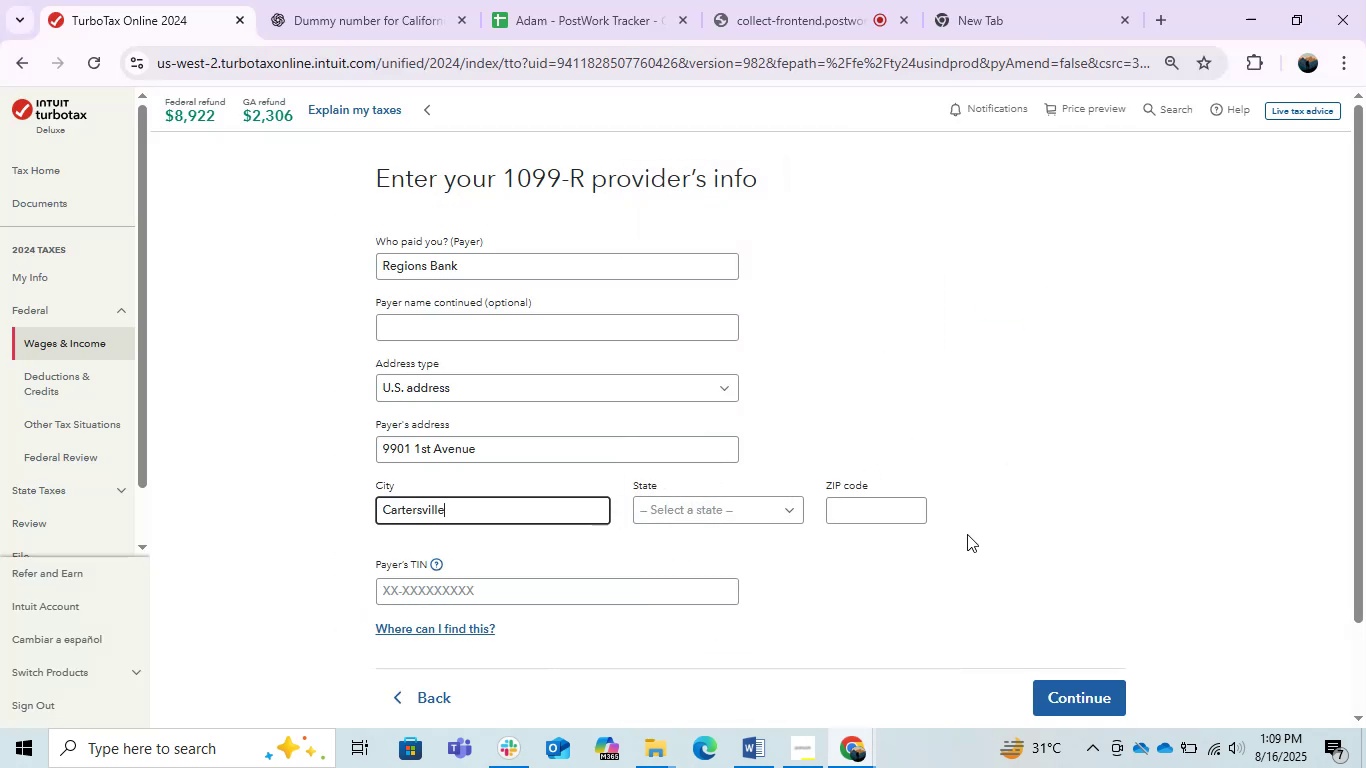 
left_click([967, 534])
 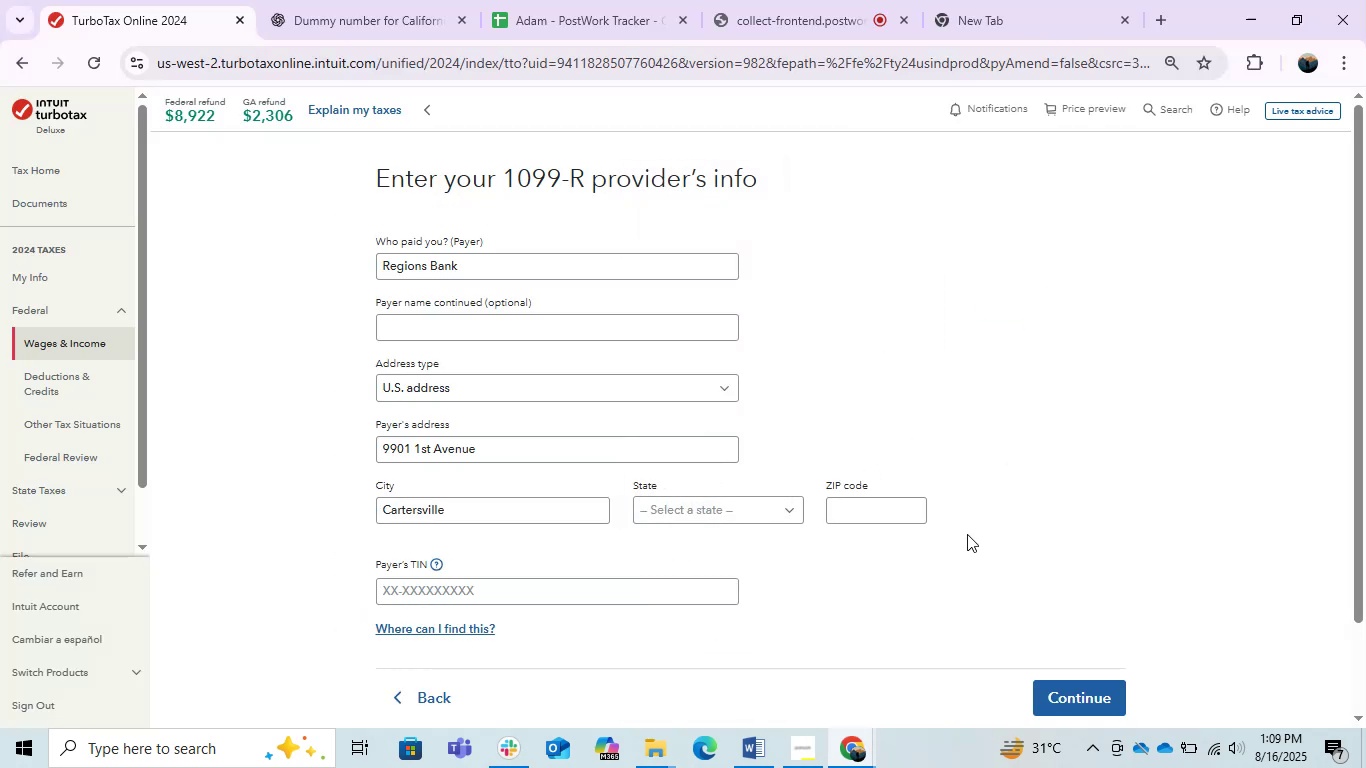 
key(Alt+AltLeft)
 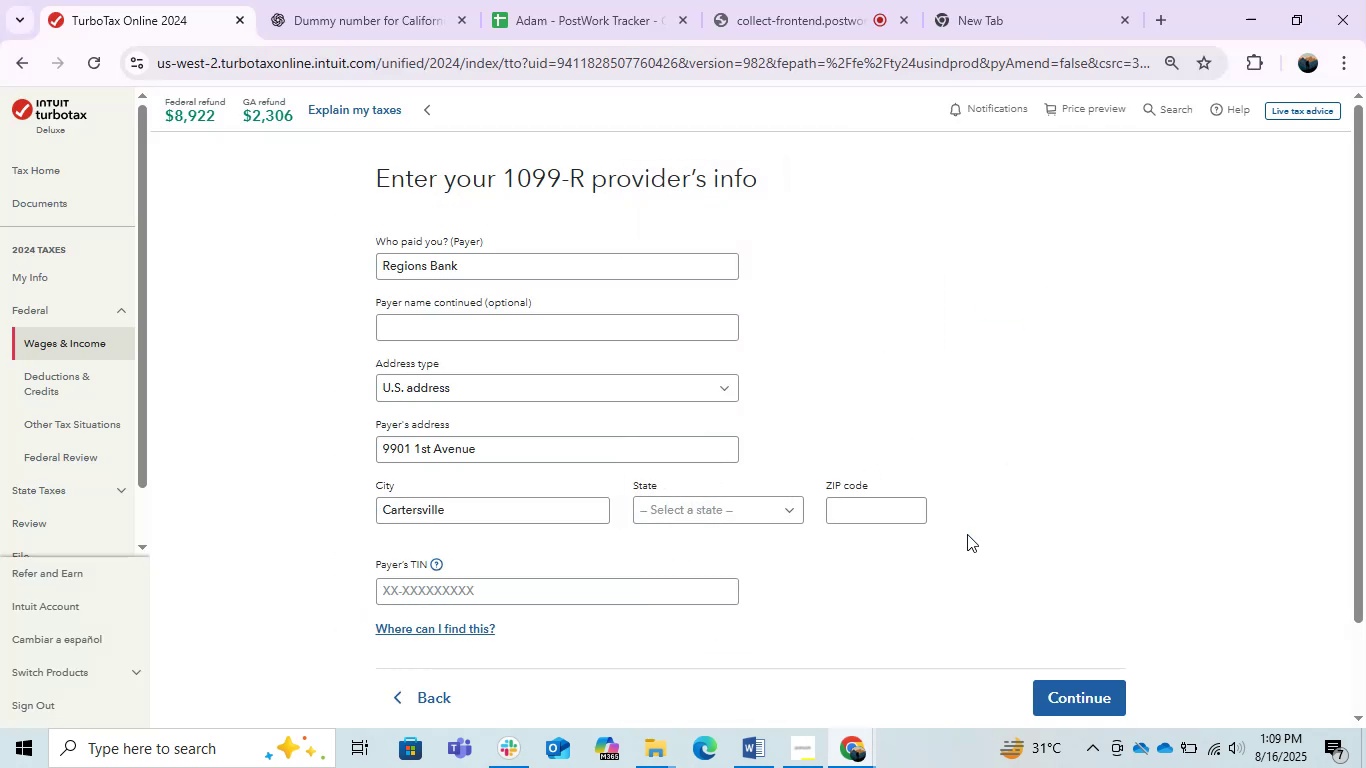 
key(Alt+Tab)
 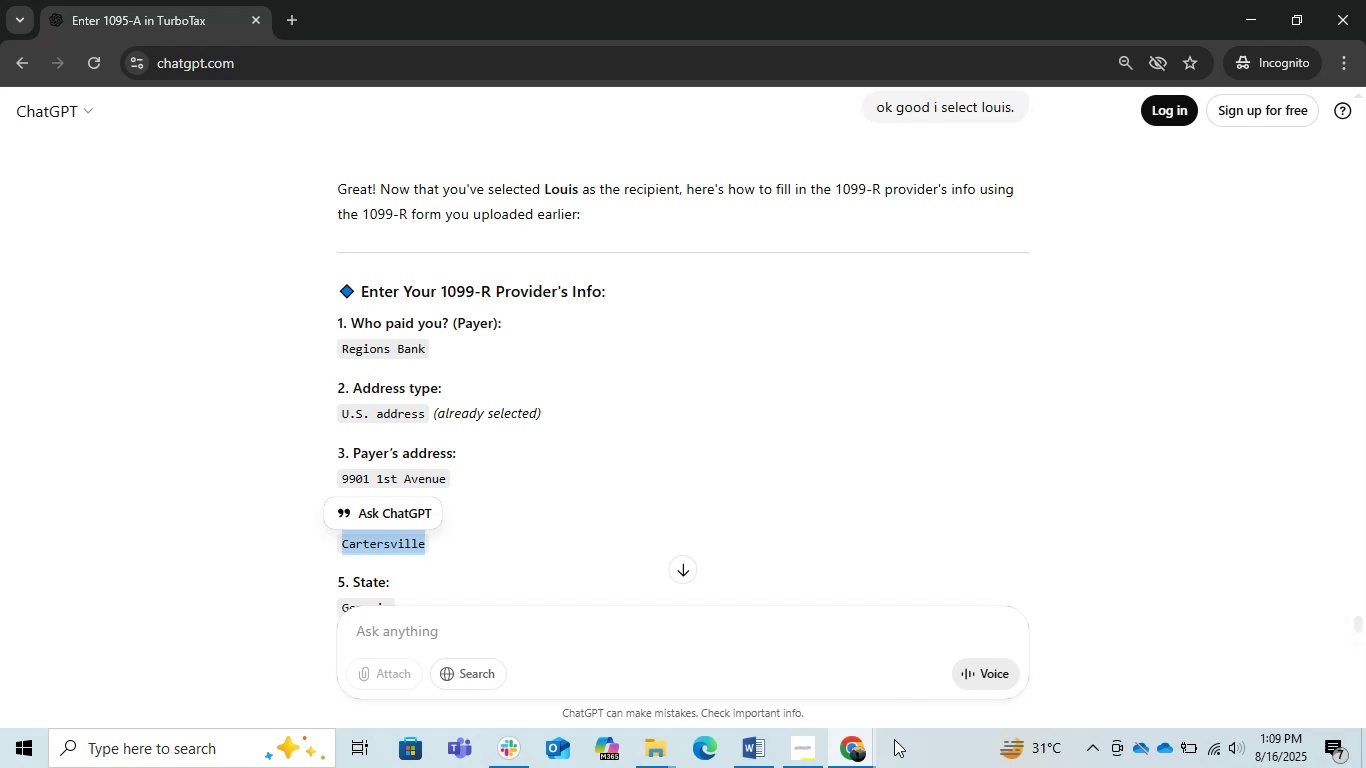 
left_click([863, 764])
 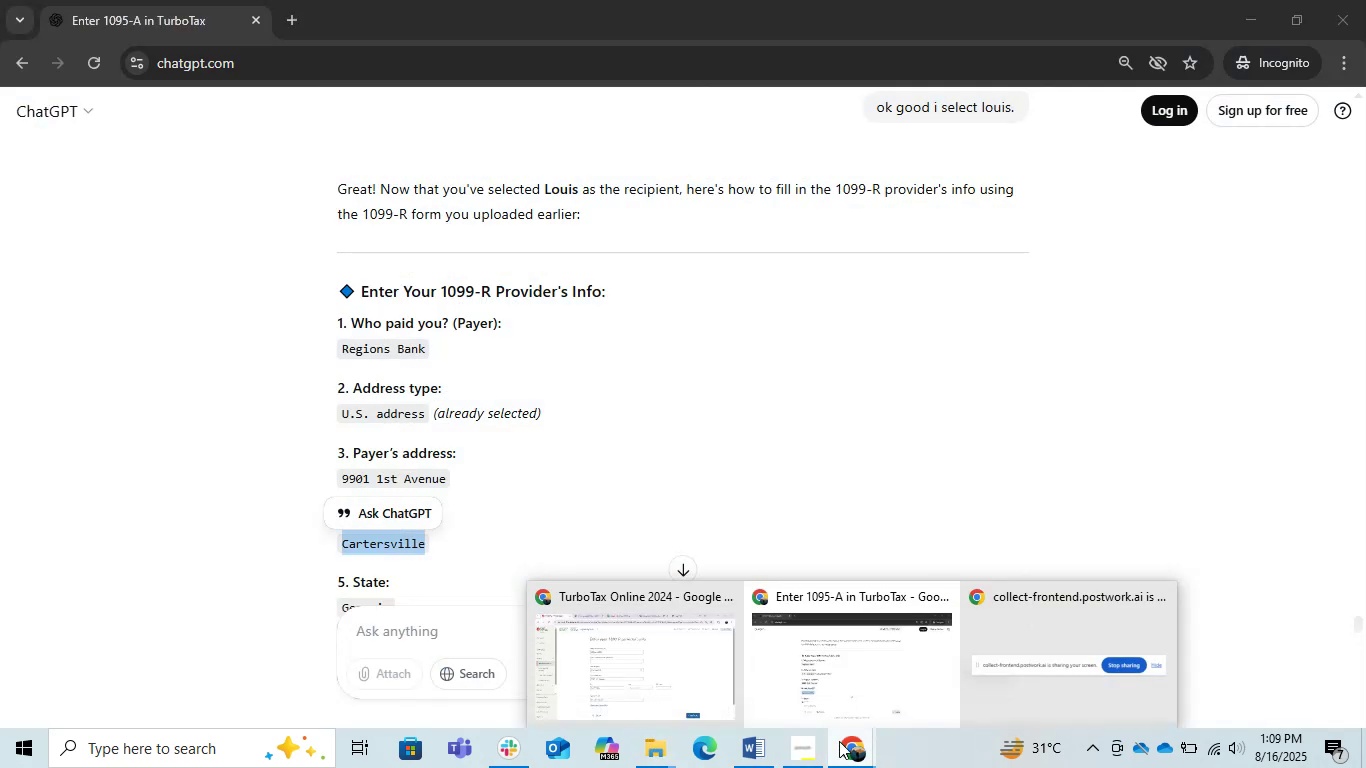 
left_click([752, 741])
 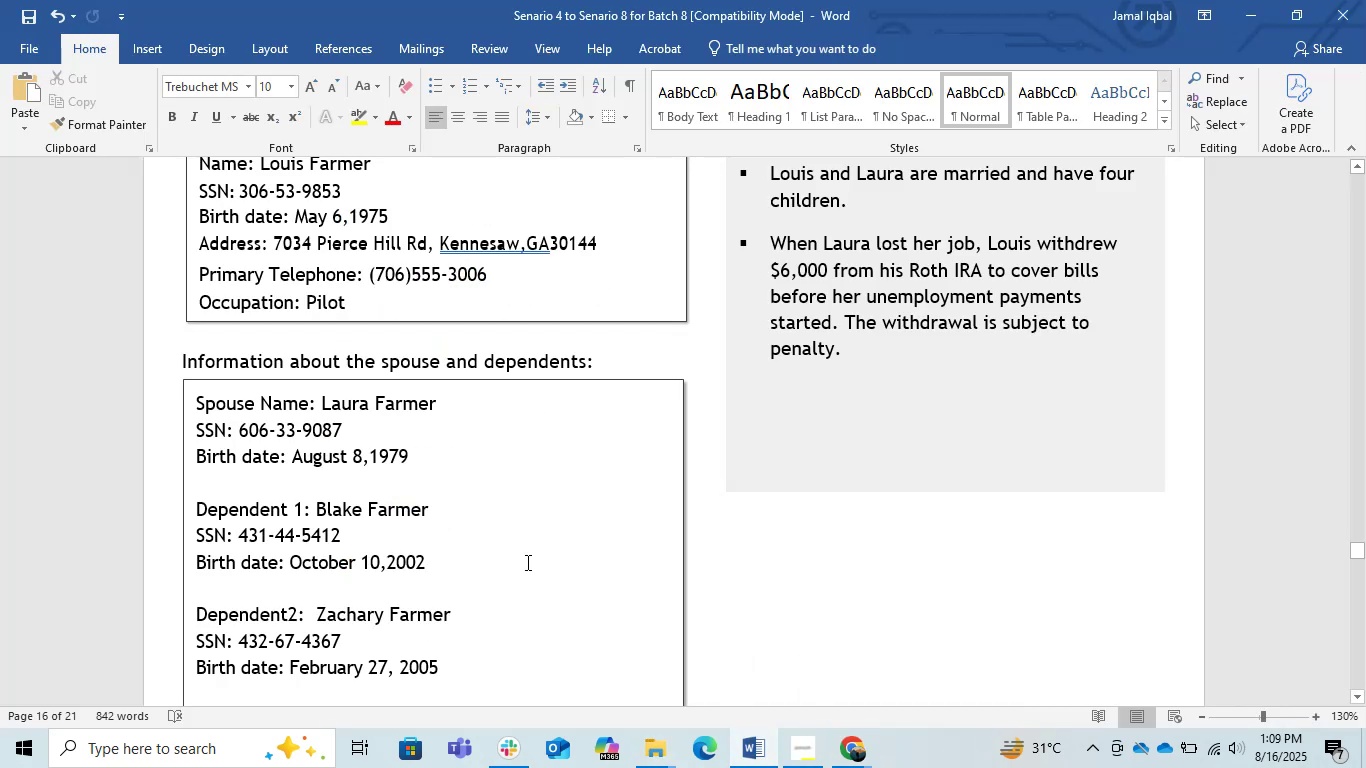 
scroll: coordinate [512, 551], scroll_direction: up, amount: 1.0
 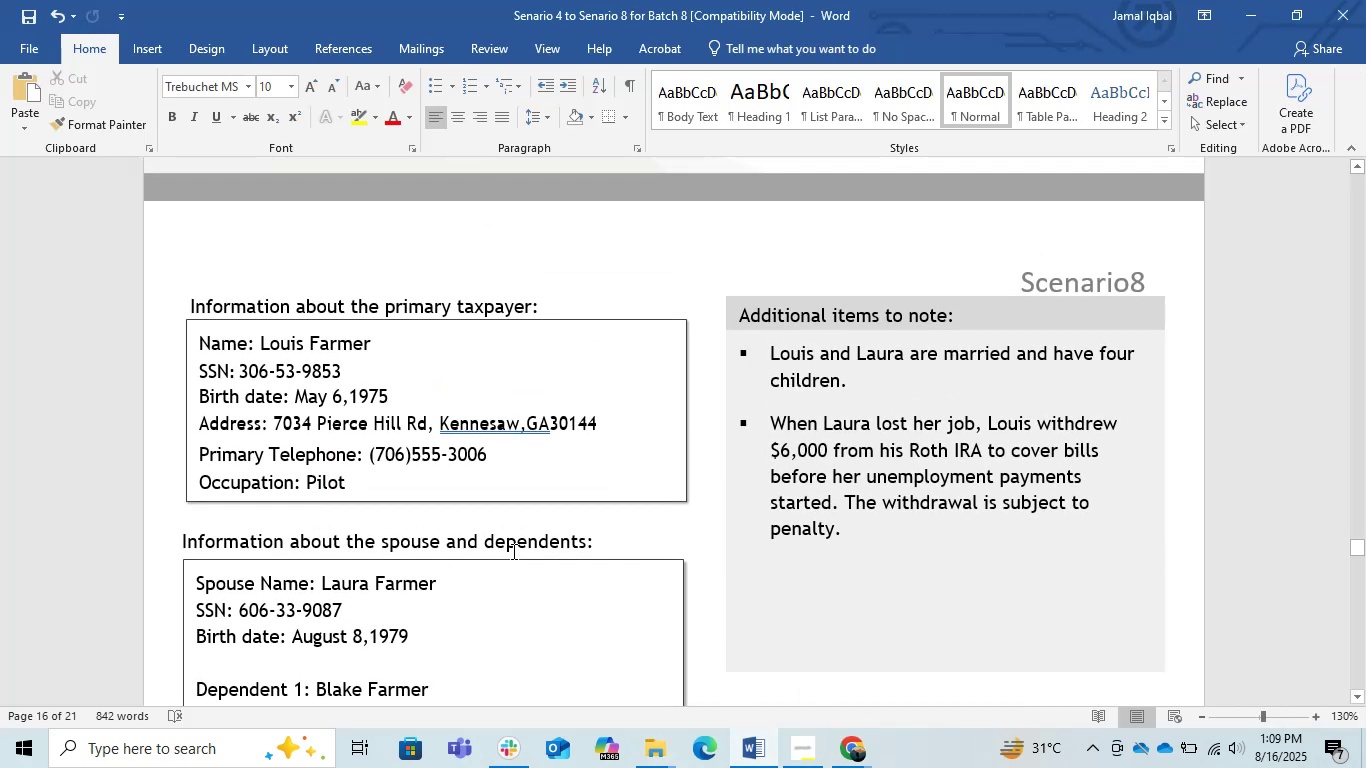 
scroll: coordinate [512, 551], scroll_direction: down, amount: 17.0
 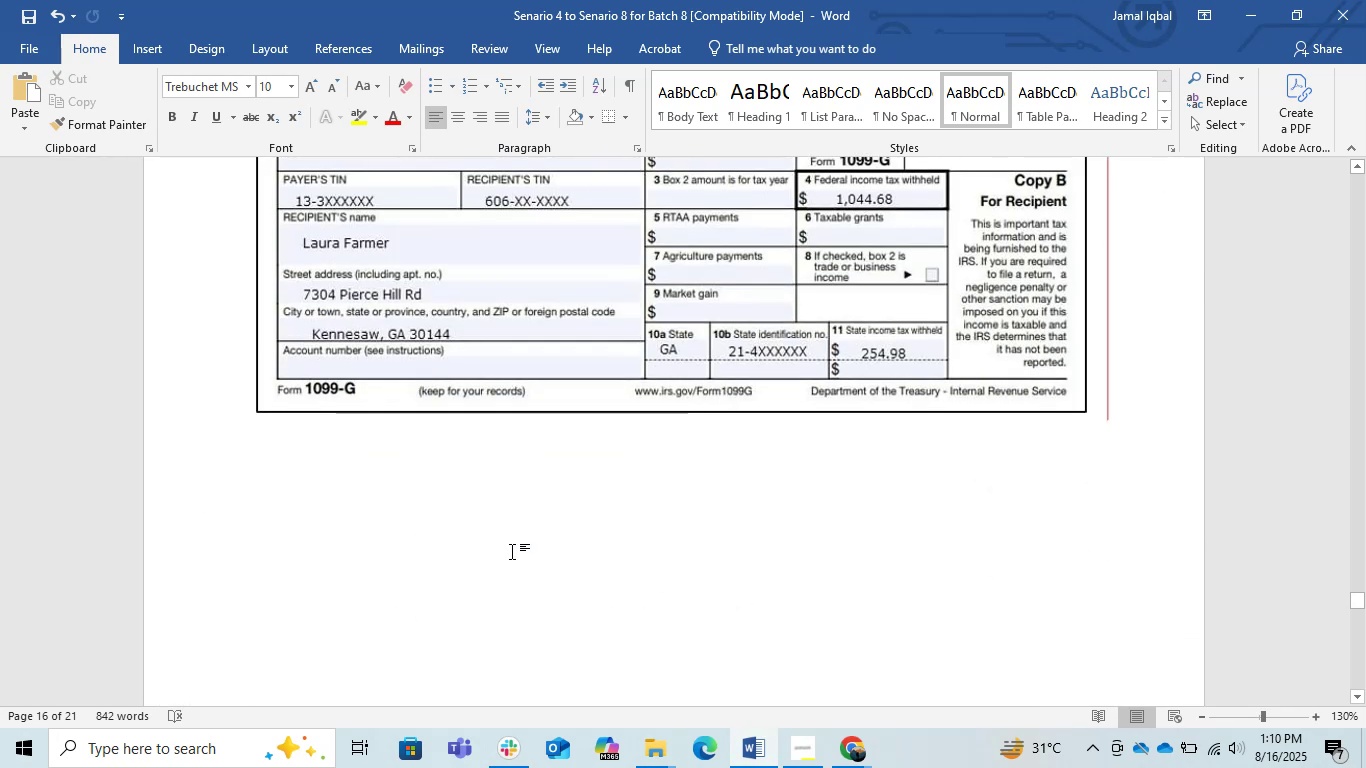 
scroll: coordinate [512, 551], scroll_direction: up, amount: 1.0
 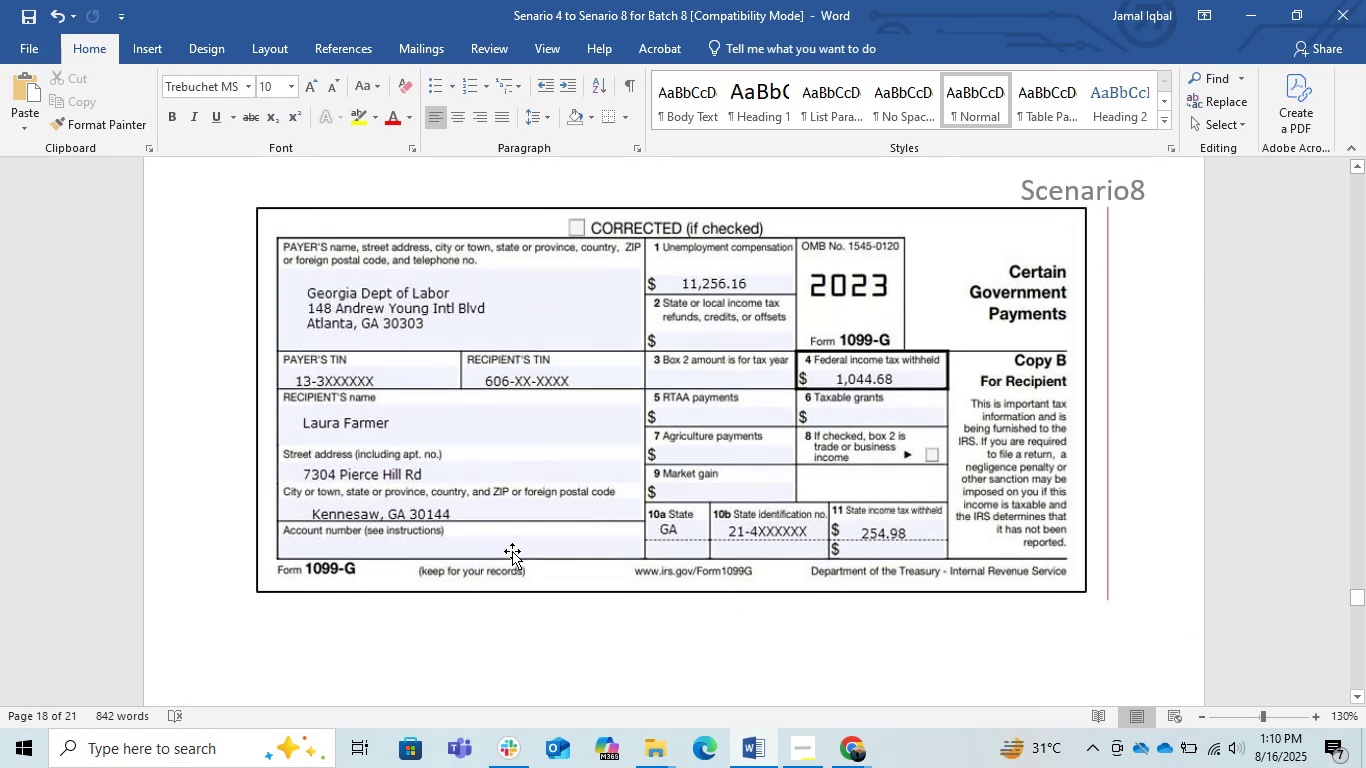 
scroll: coordinate [512, 551], scroll_direction: down, amount: 6.0
 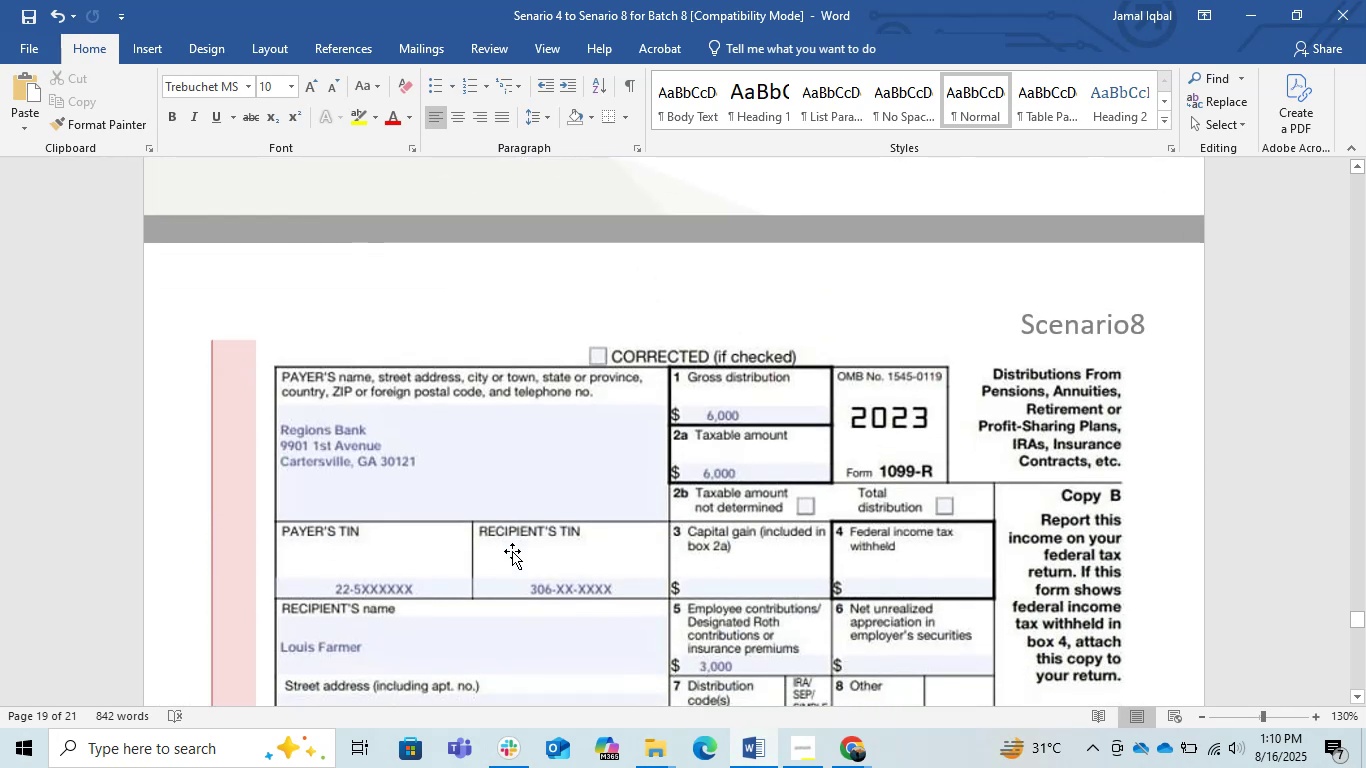 
key(Alt+AltLeft)
 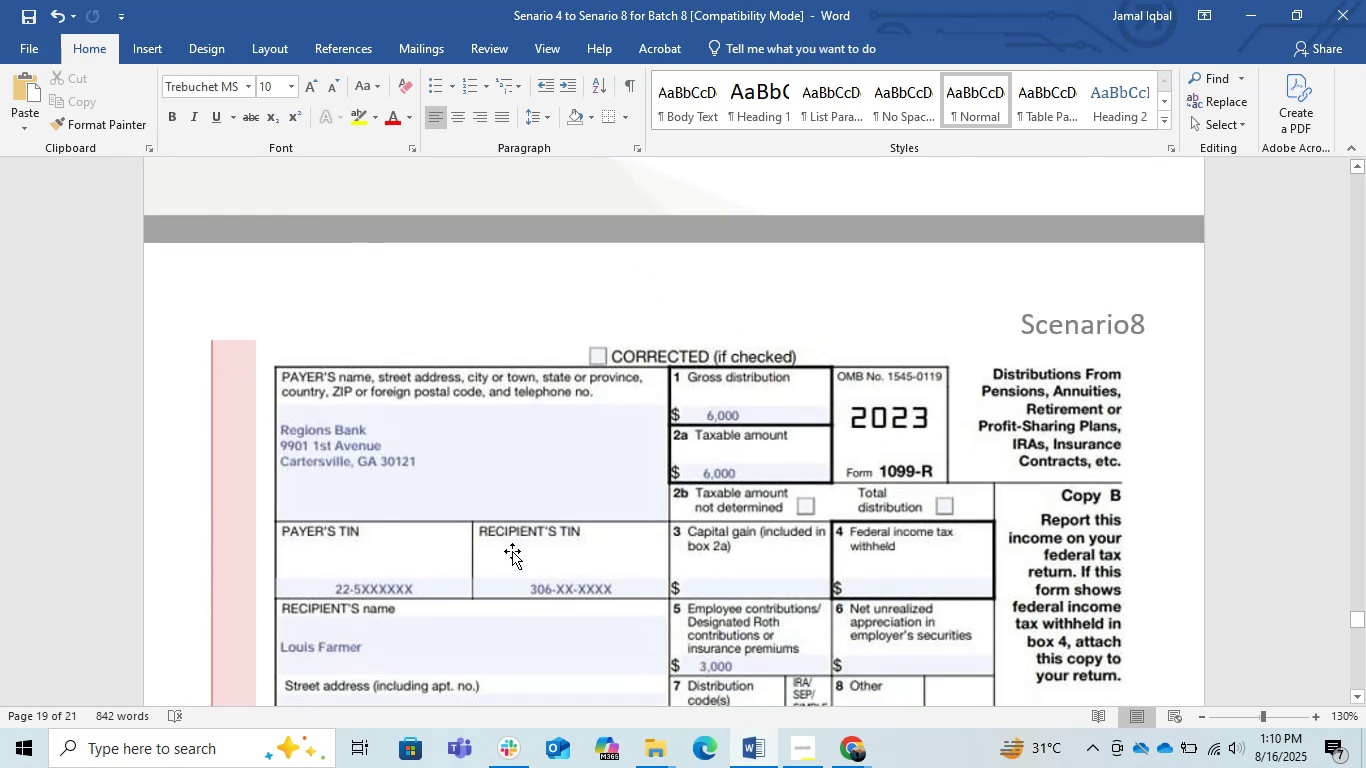 
hold_key(key=Tab, duration=2.12)
 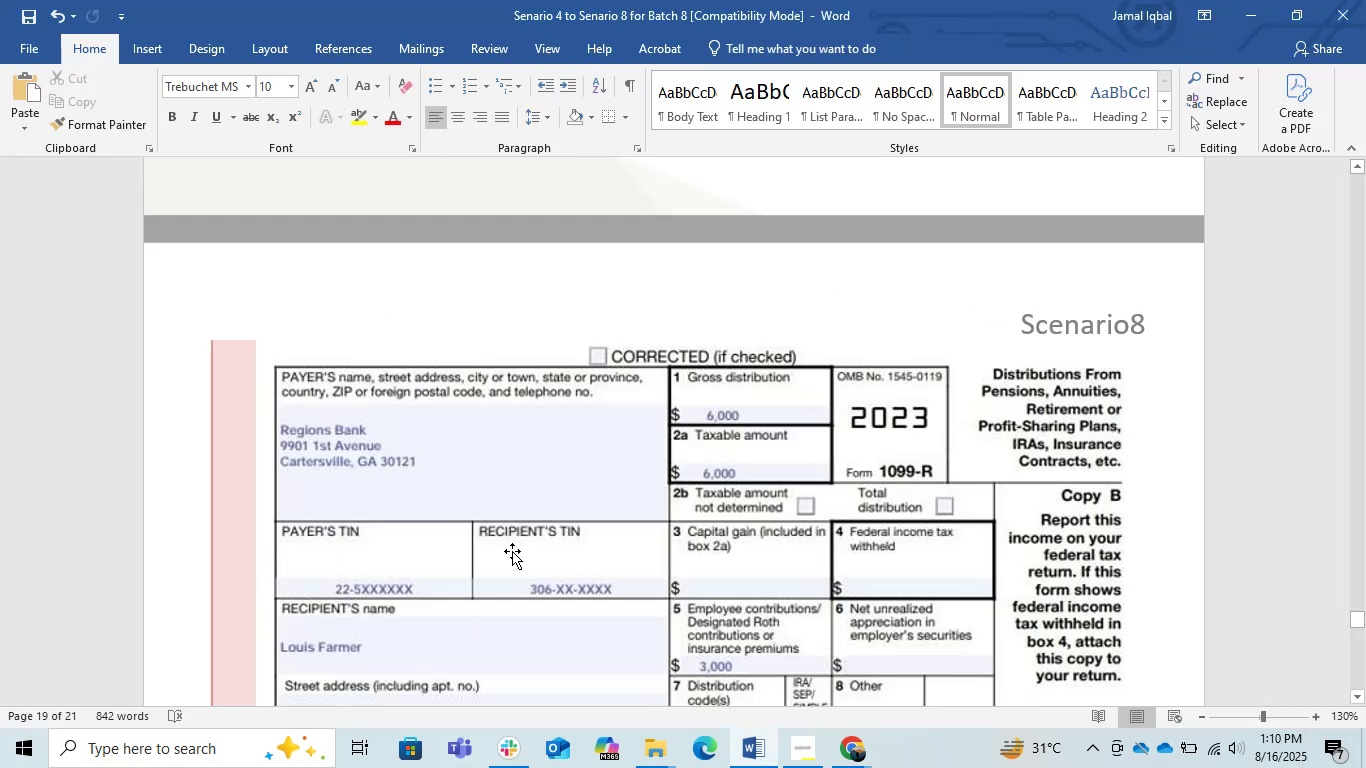 
key(Alt+AltLeft)
 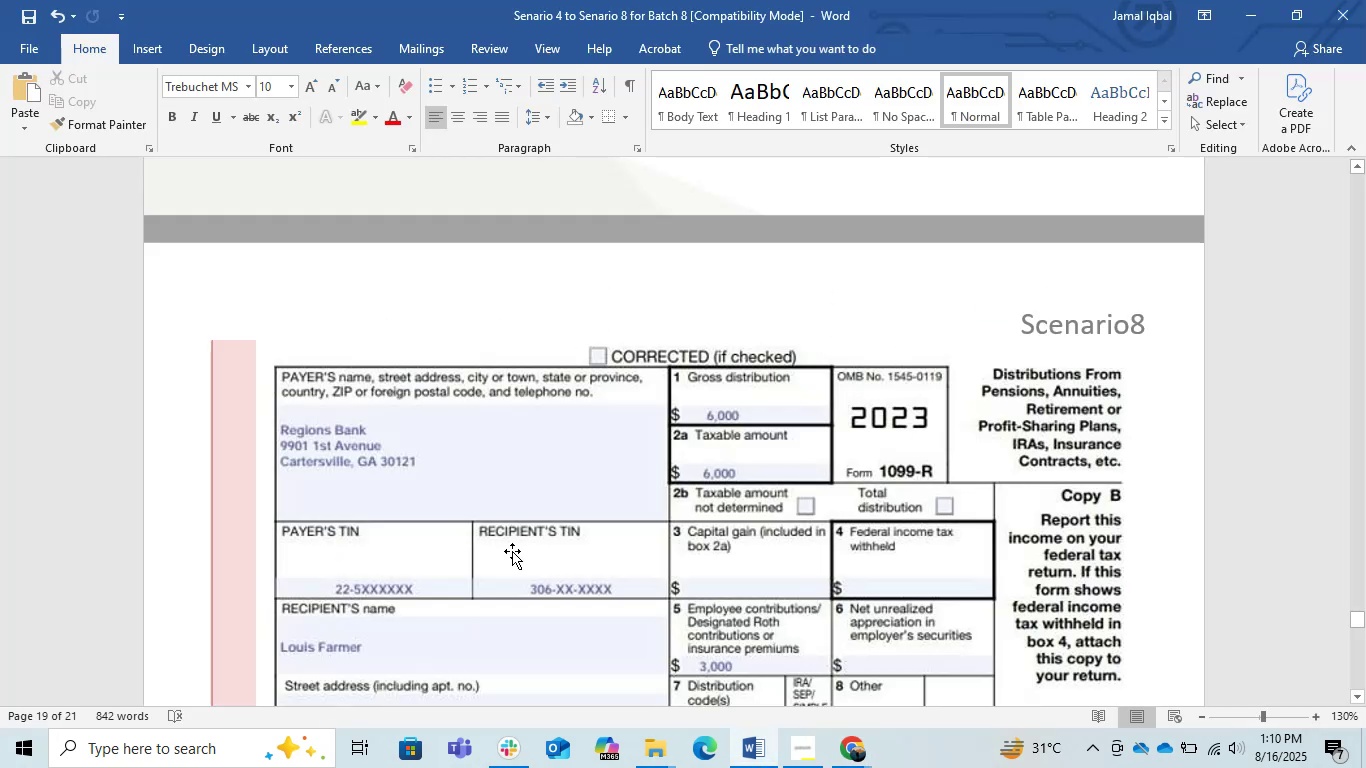 
key(Alt+AltLeft)
 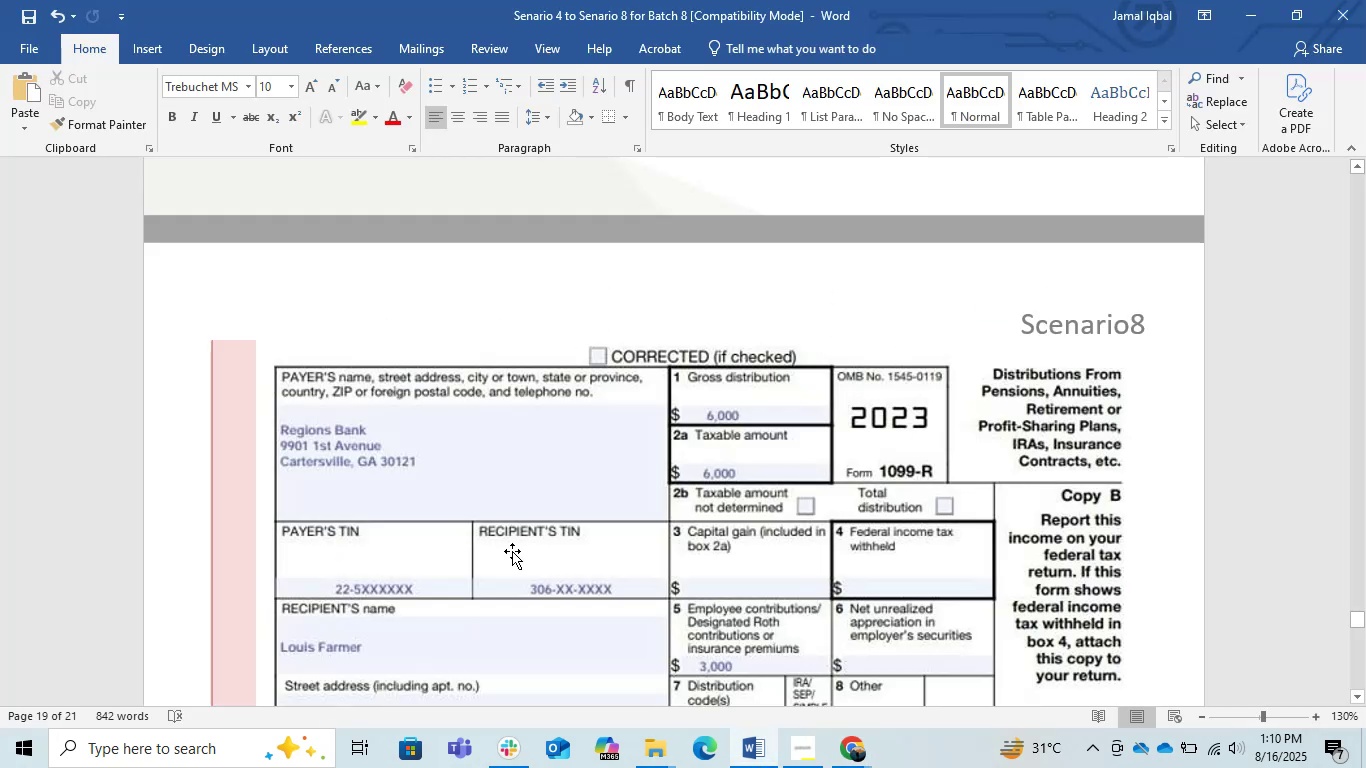 
key(Alt+Tab)
 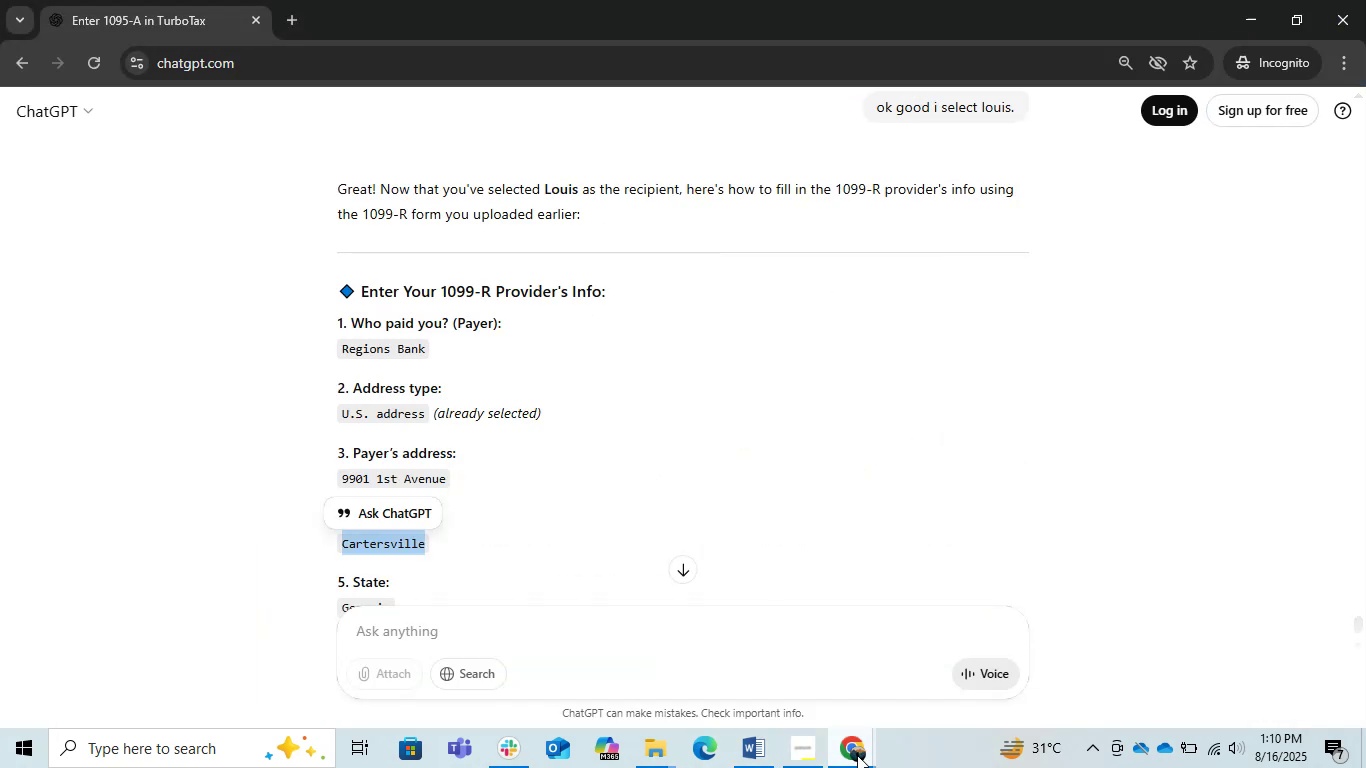 
double_click([676, 690])
 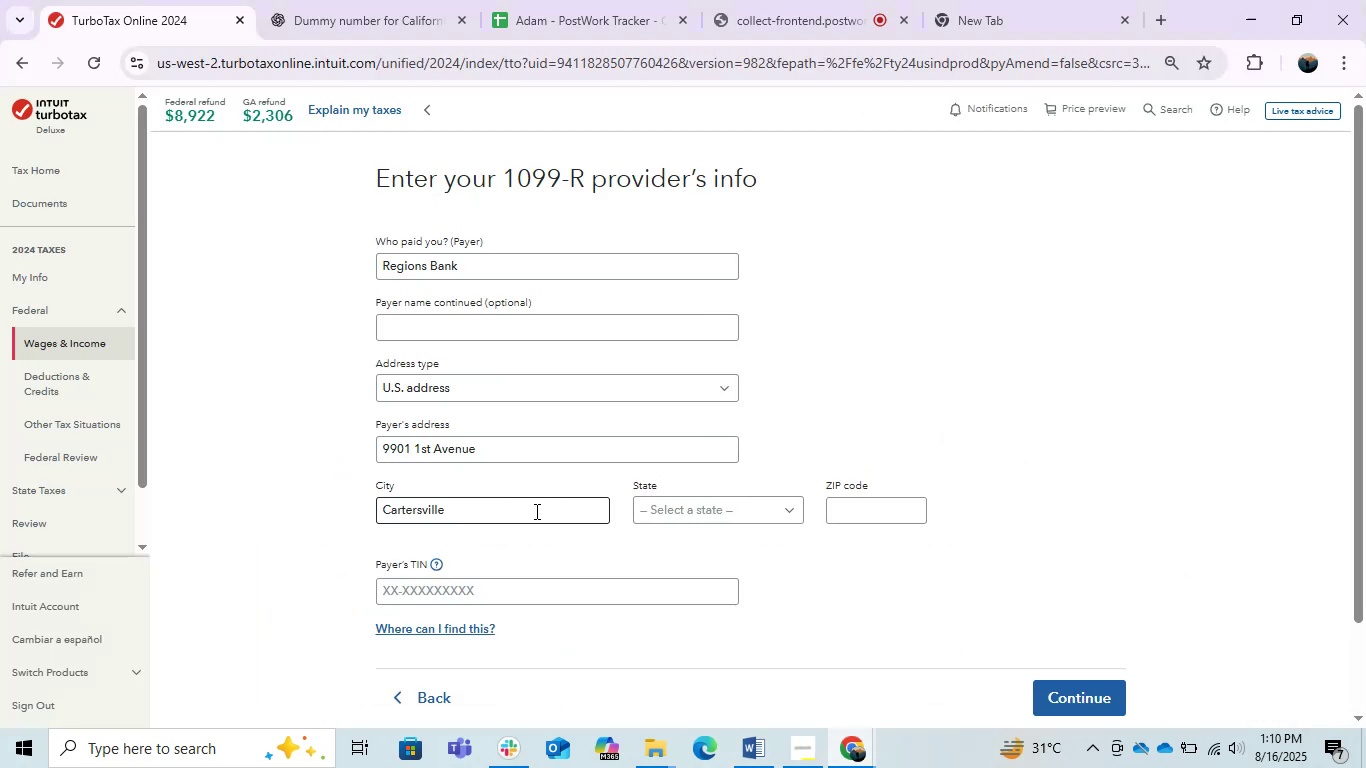 
left_click([708, 507])
 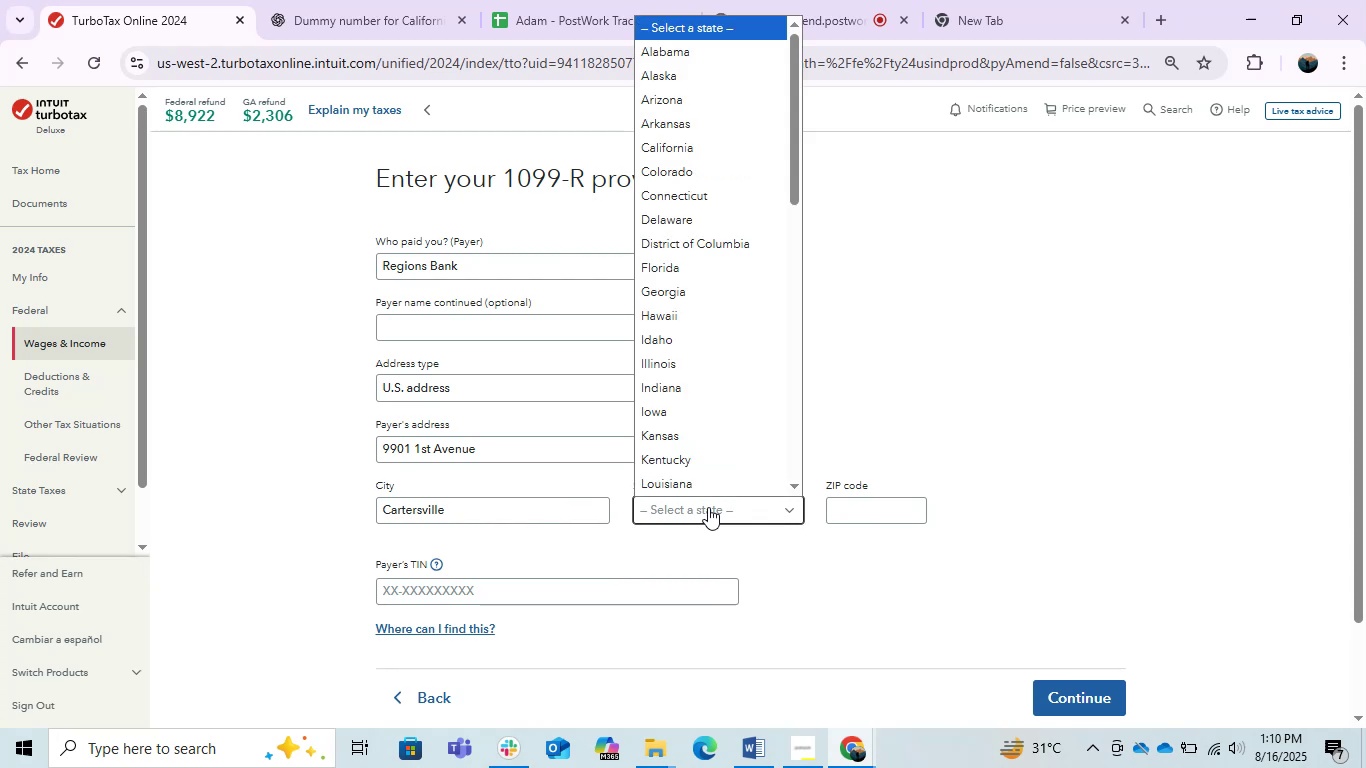 
key(G)
 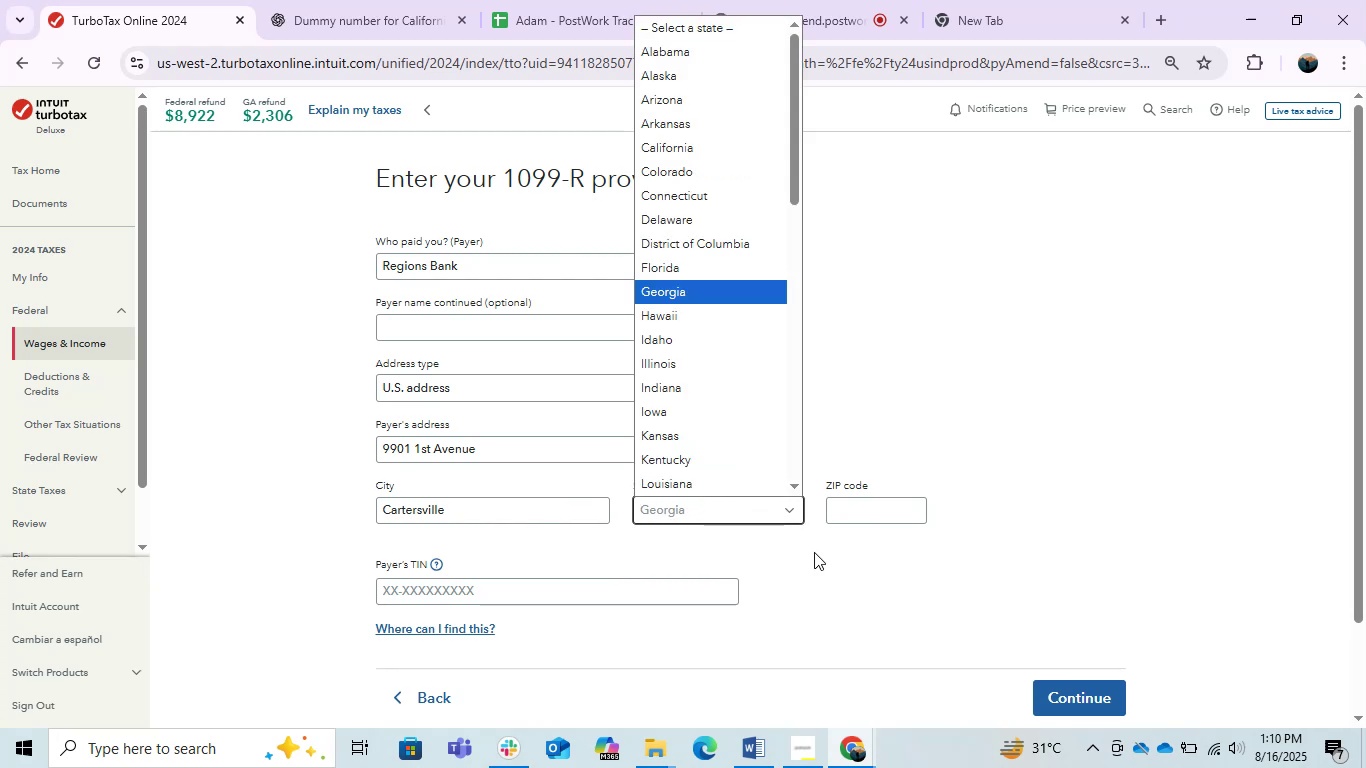 
left_click([814, 552])
 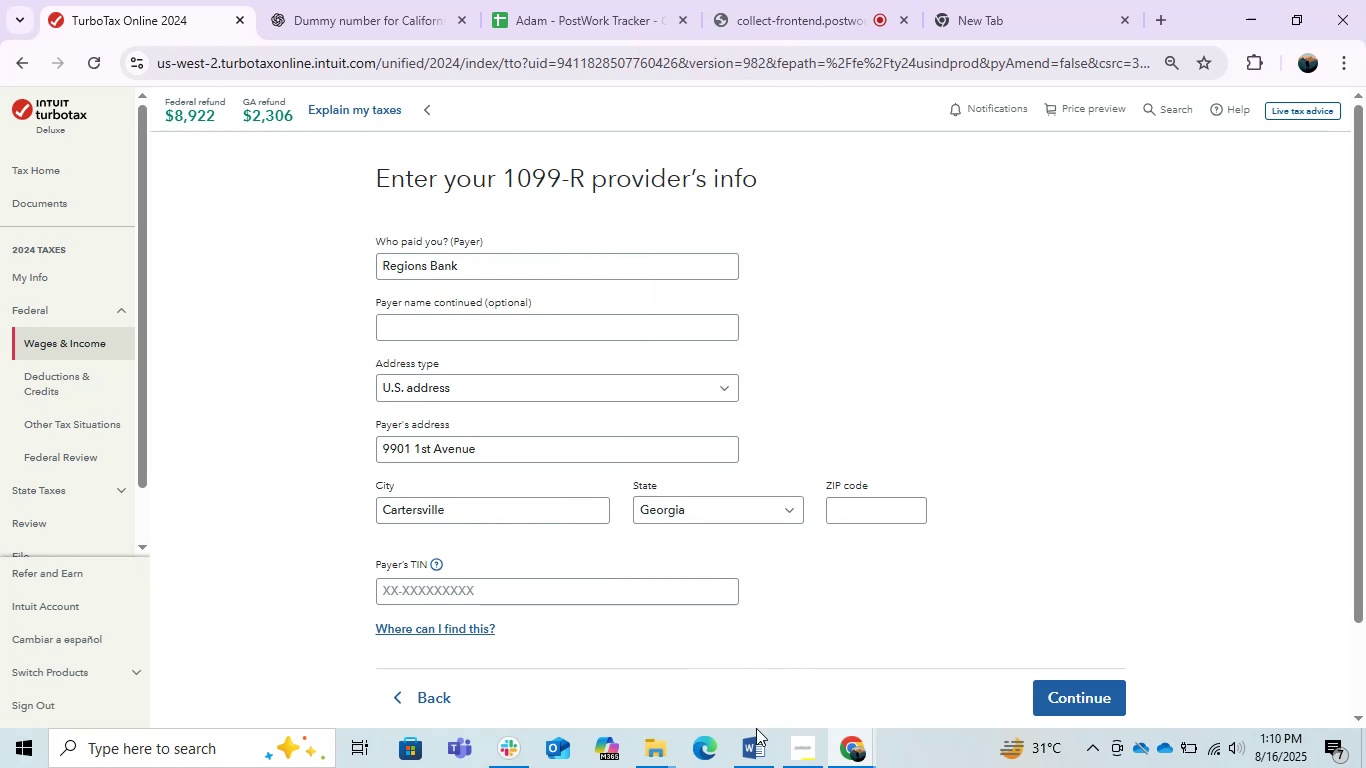 
left_click([877, 745])
 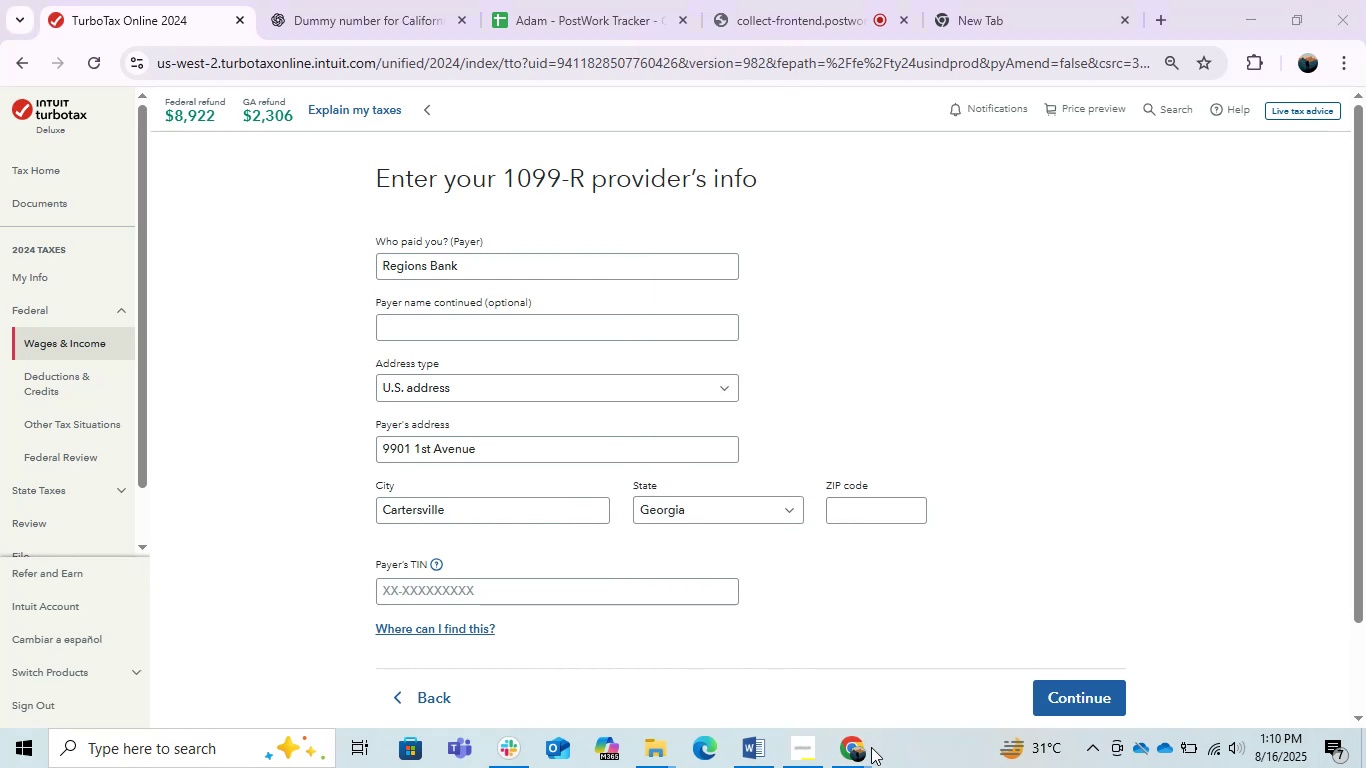 
left_click([840, 743])
 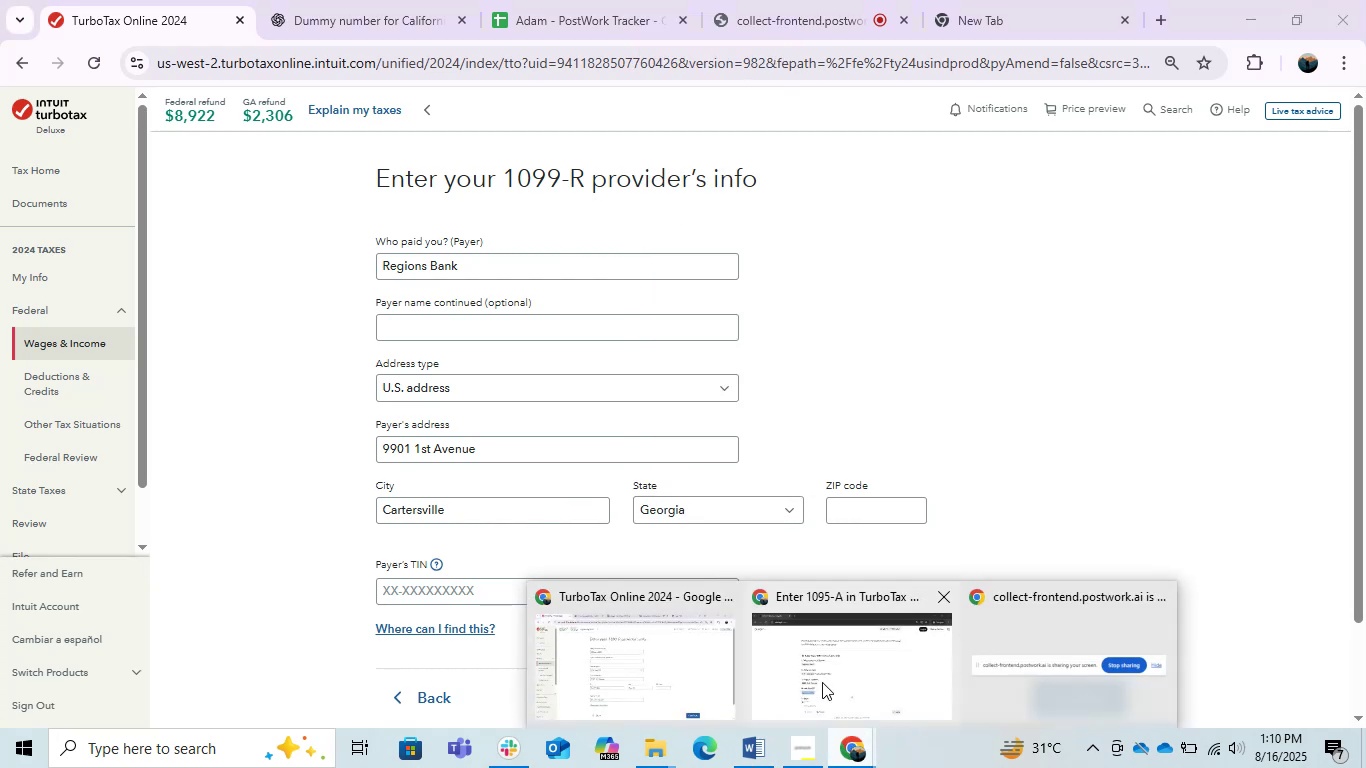 
double_click([822, 682])
 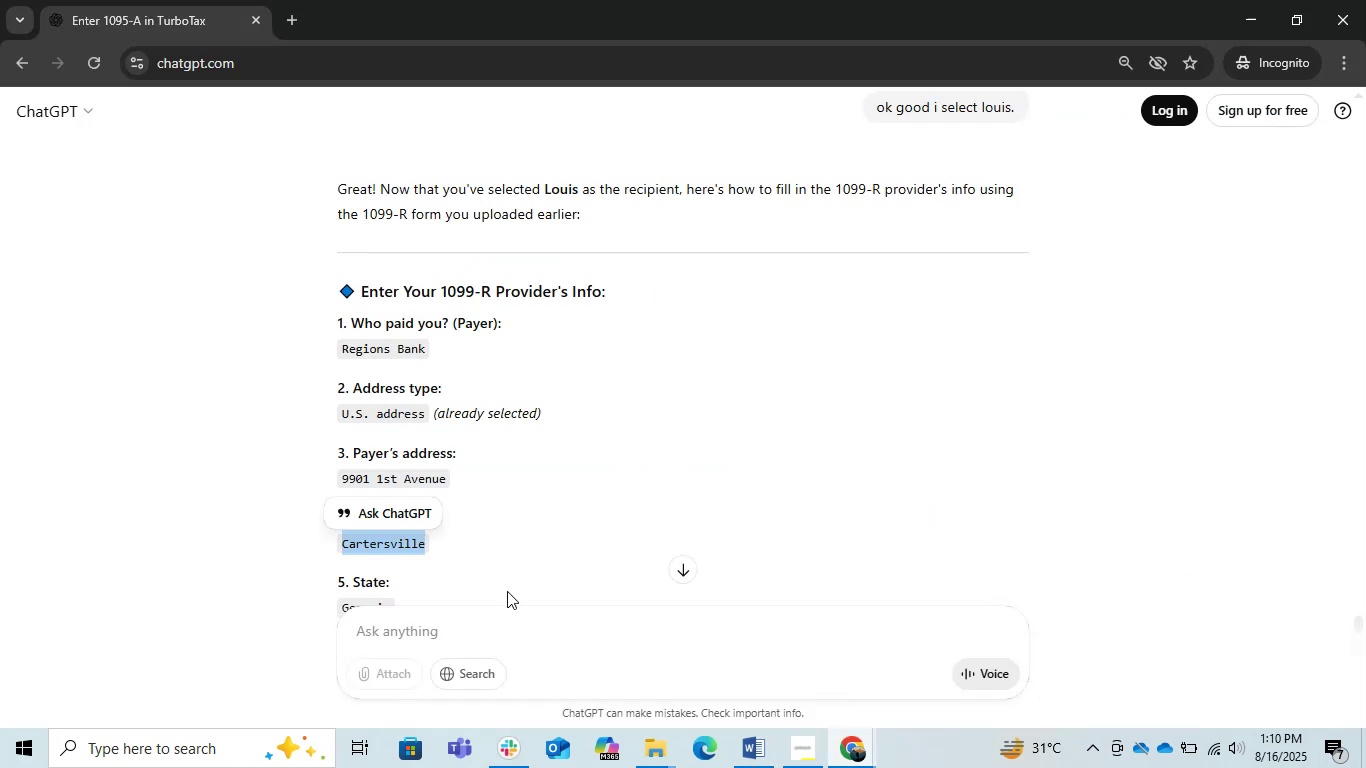 
scroll: coordinate [496, 570], scroll_direction: down, amount: 1.0
 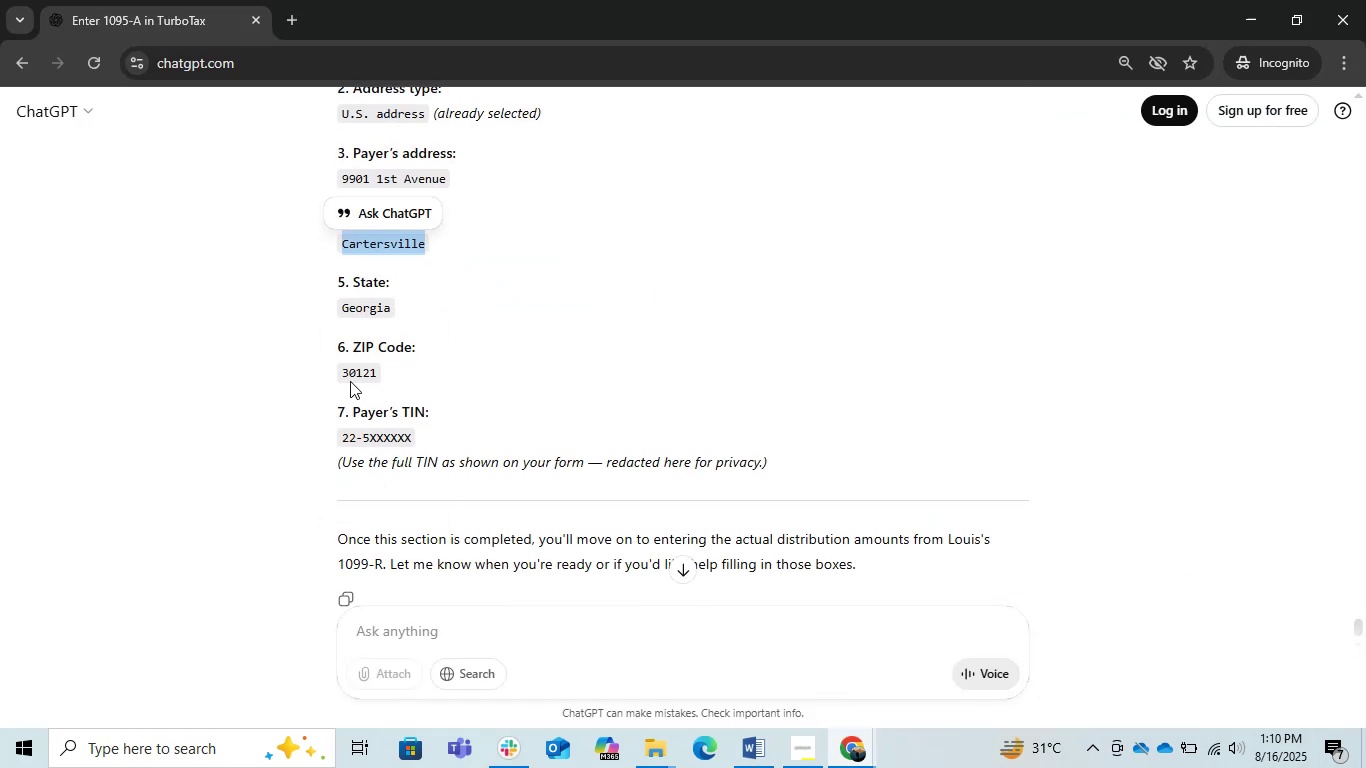 
double_click([351, 374])
 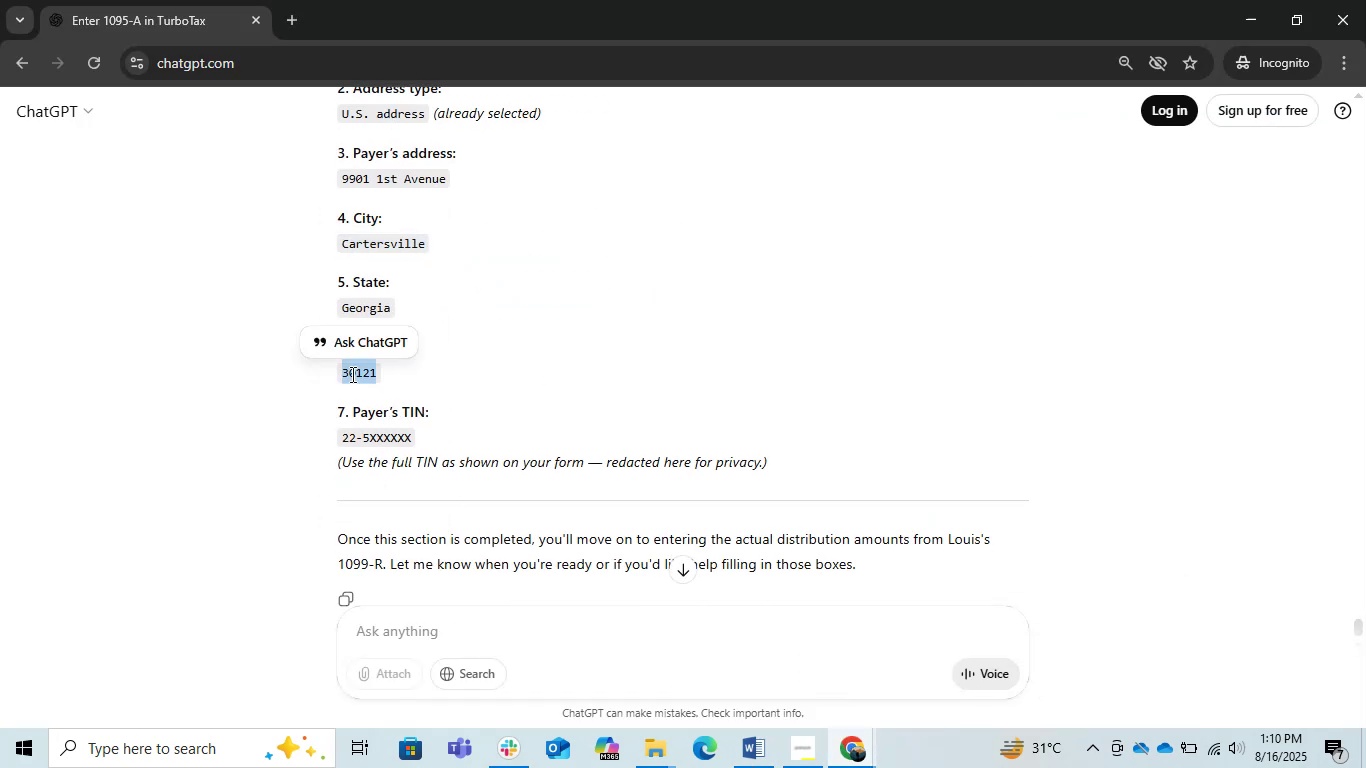 
key(Control+C)
 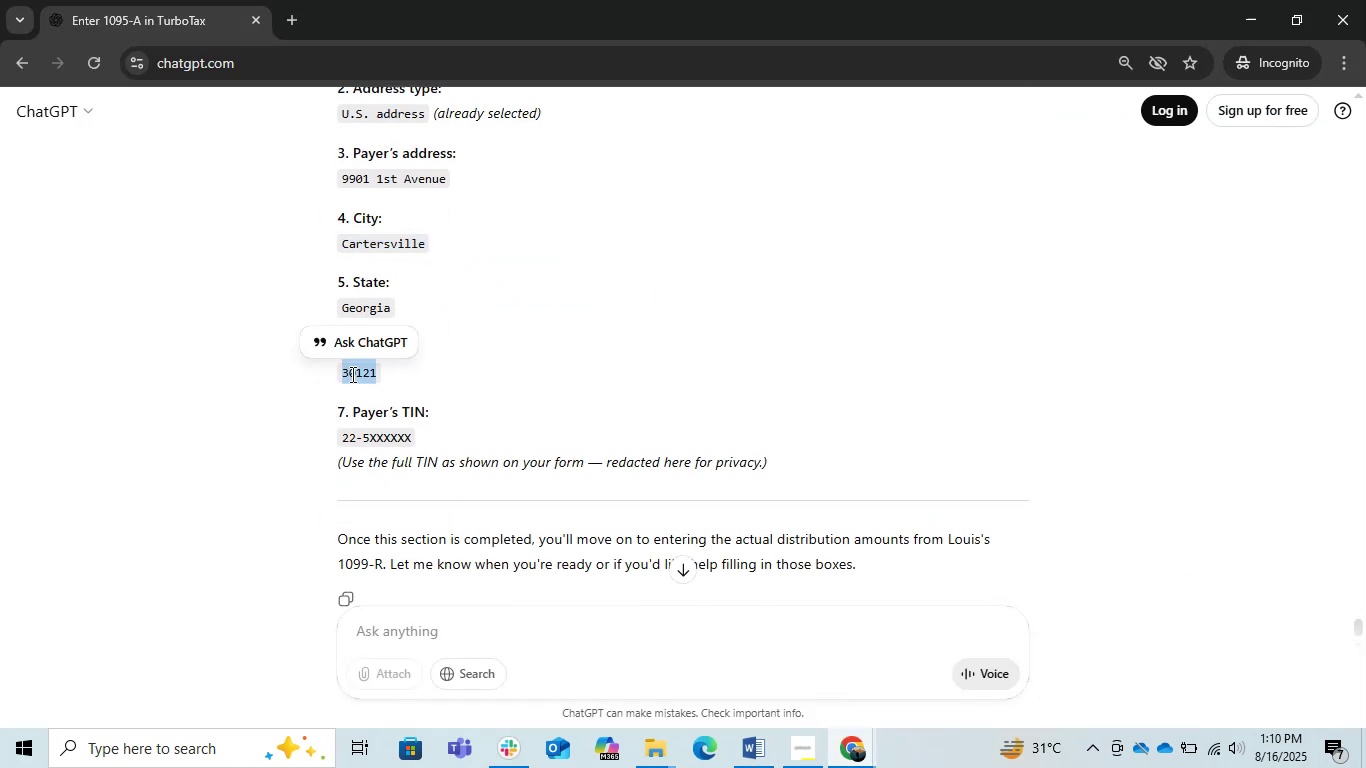 
hold_key(key=AltLeft, duration=0.34)
 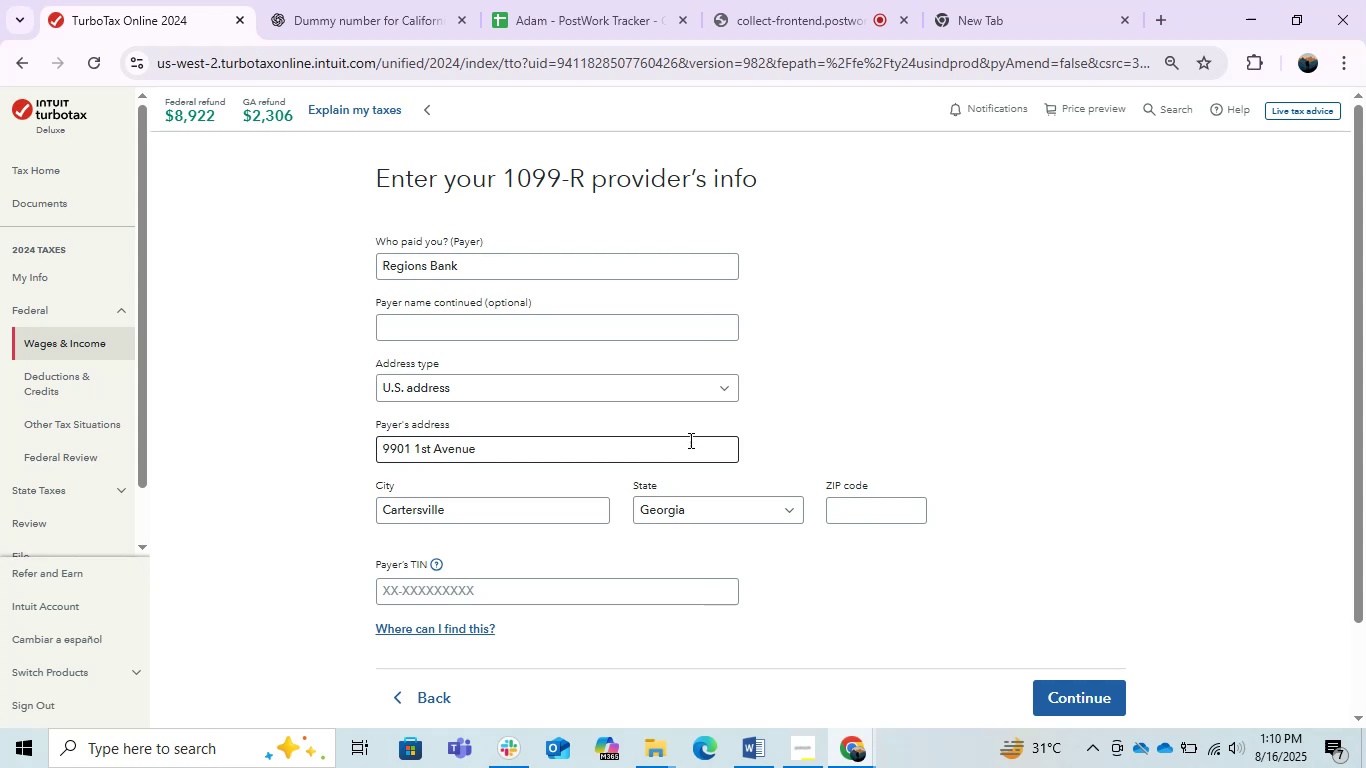 
hold_key(key=Tab, duration=0.33)
 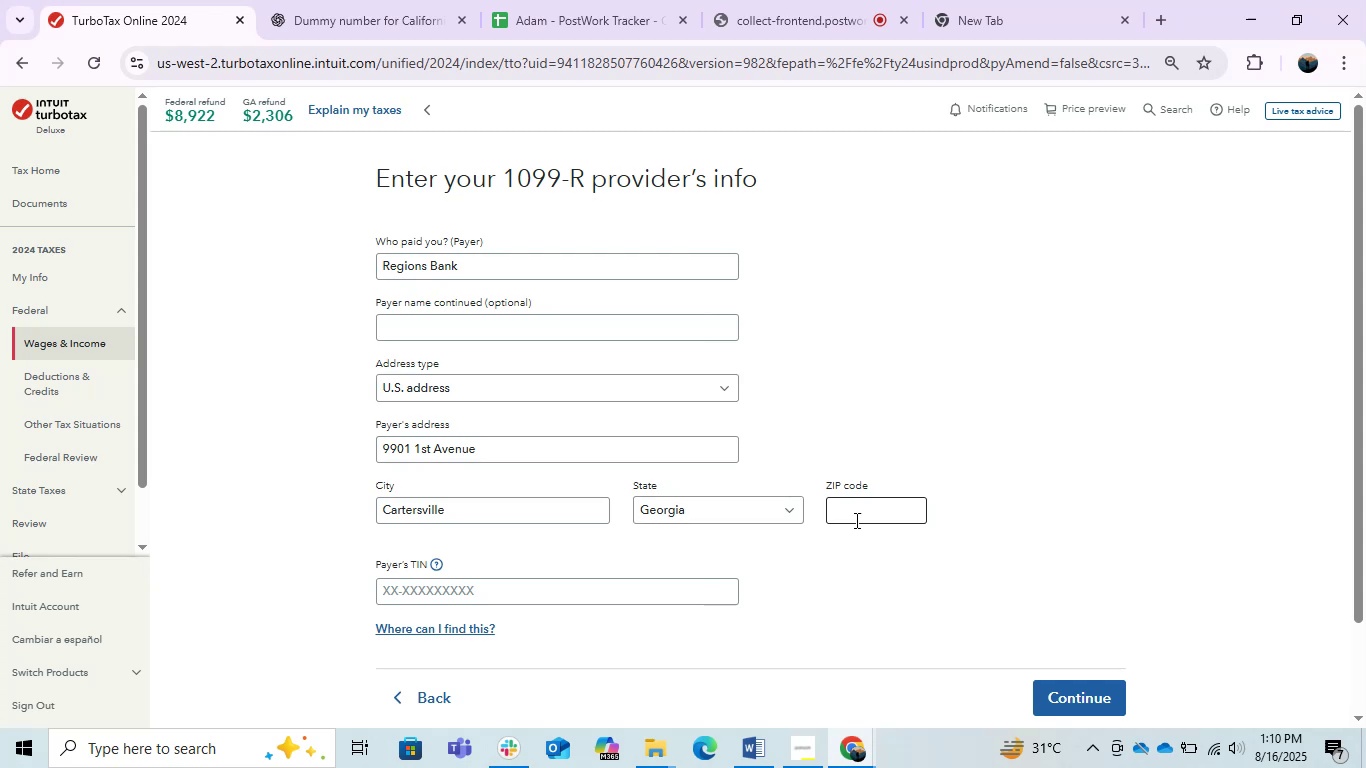 
key(Control+V)
 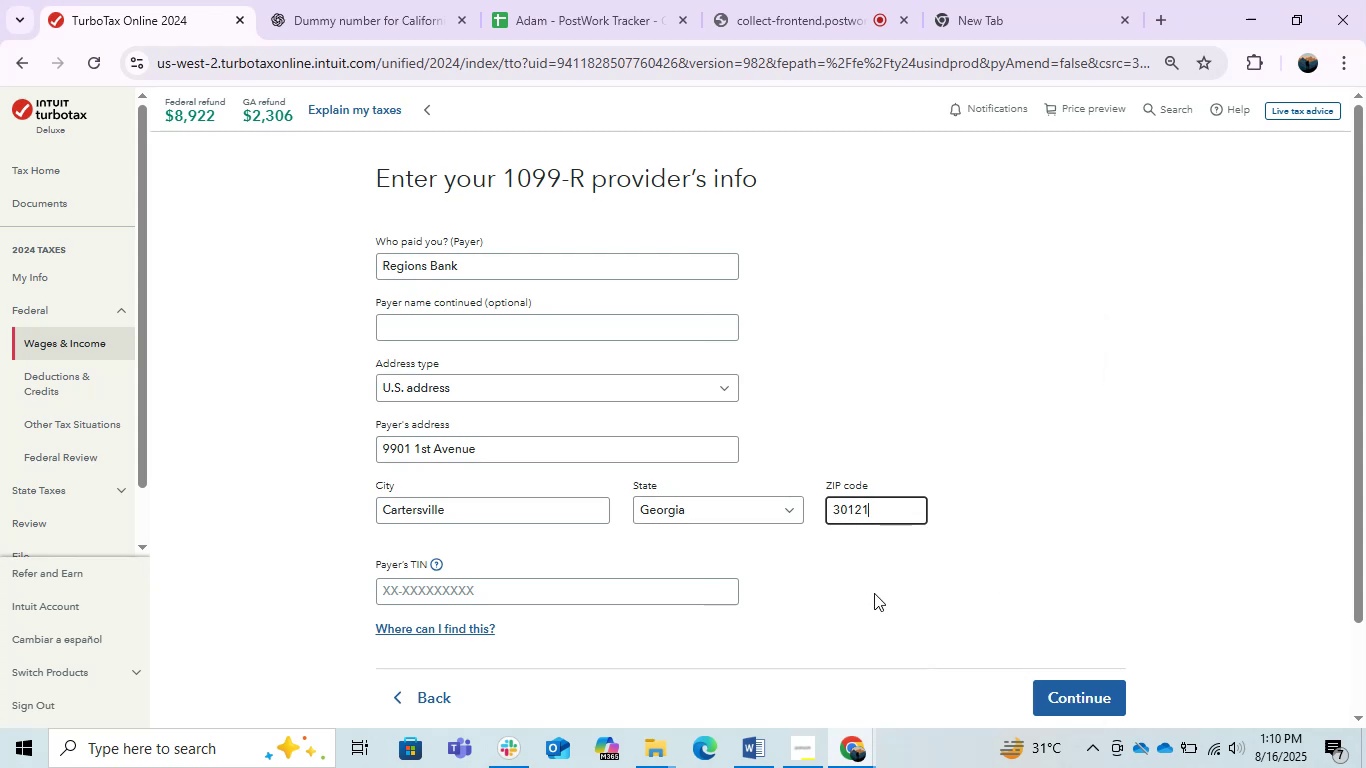 
left_click([873, 593])
 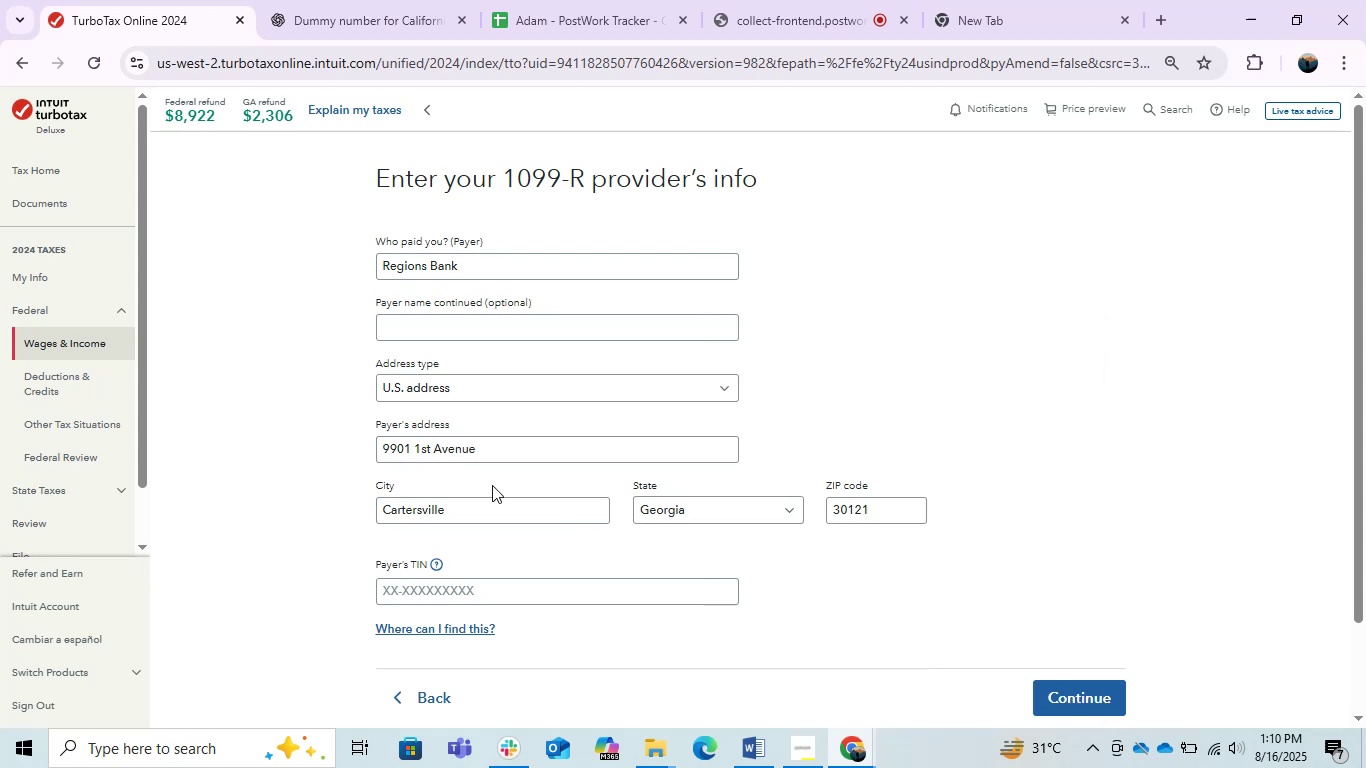 
left_click([527, 600])
 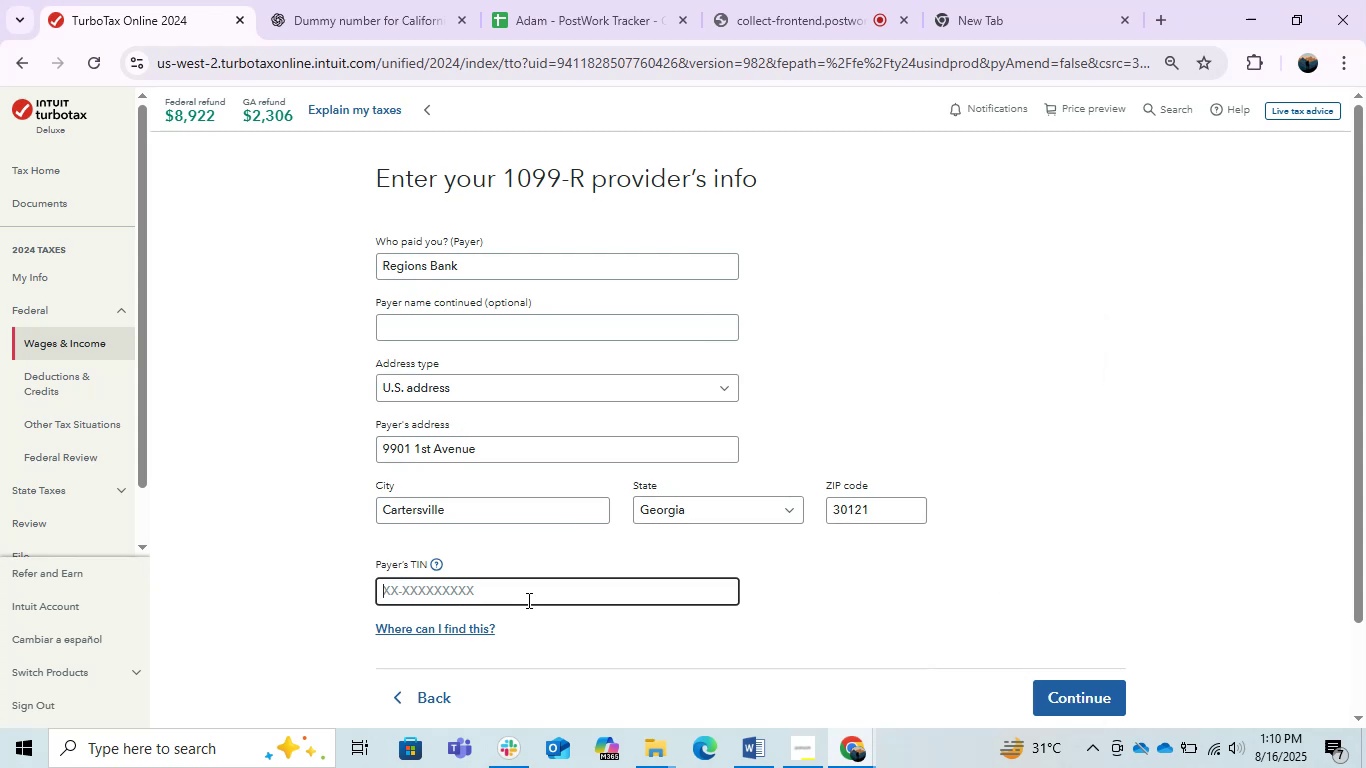 
key(Alt+AltLeft)
 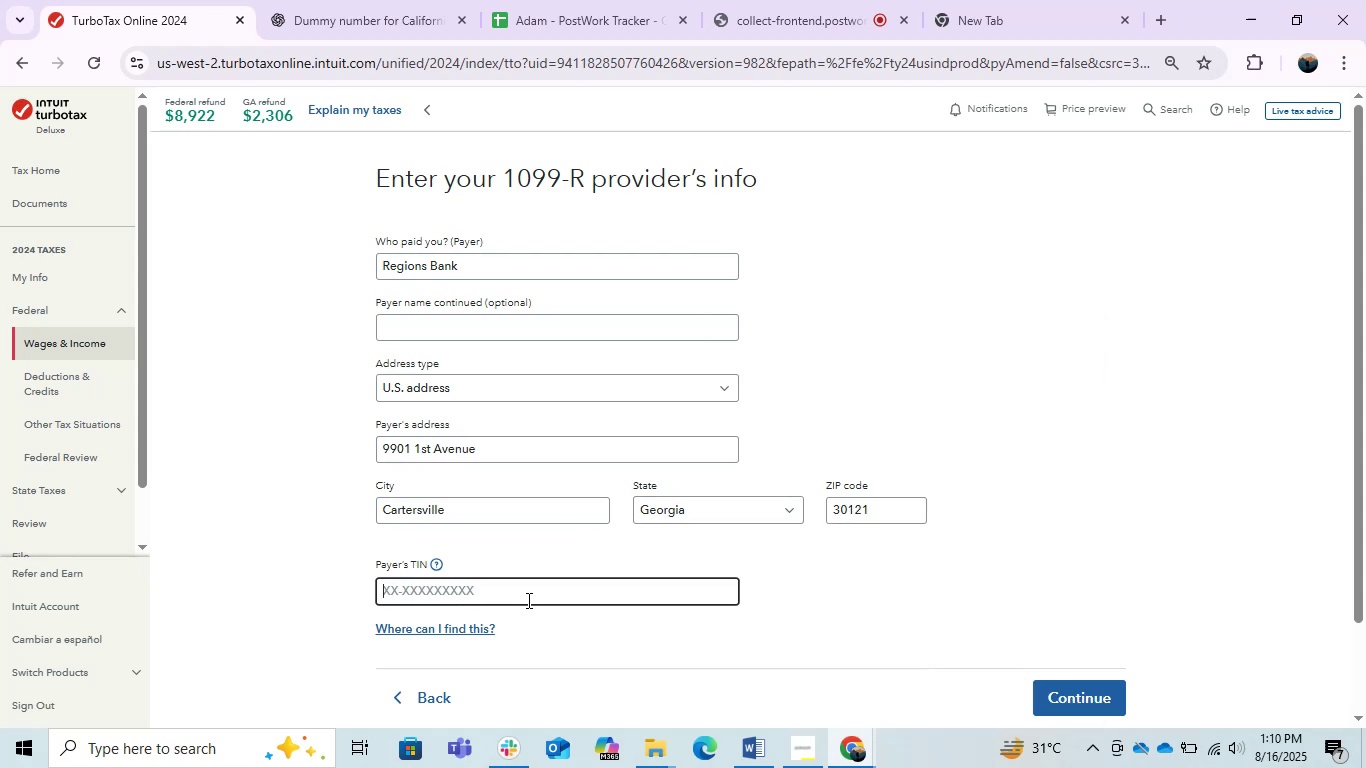 
key(Alt+Tab)
 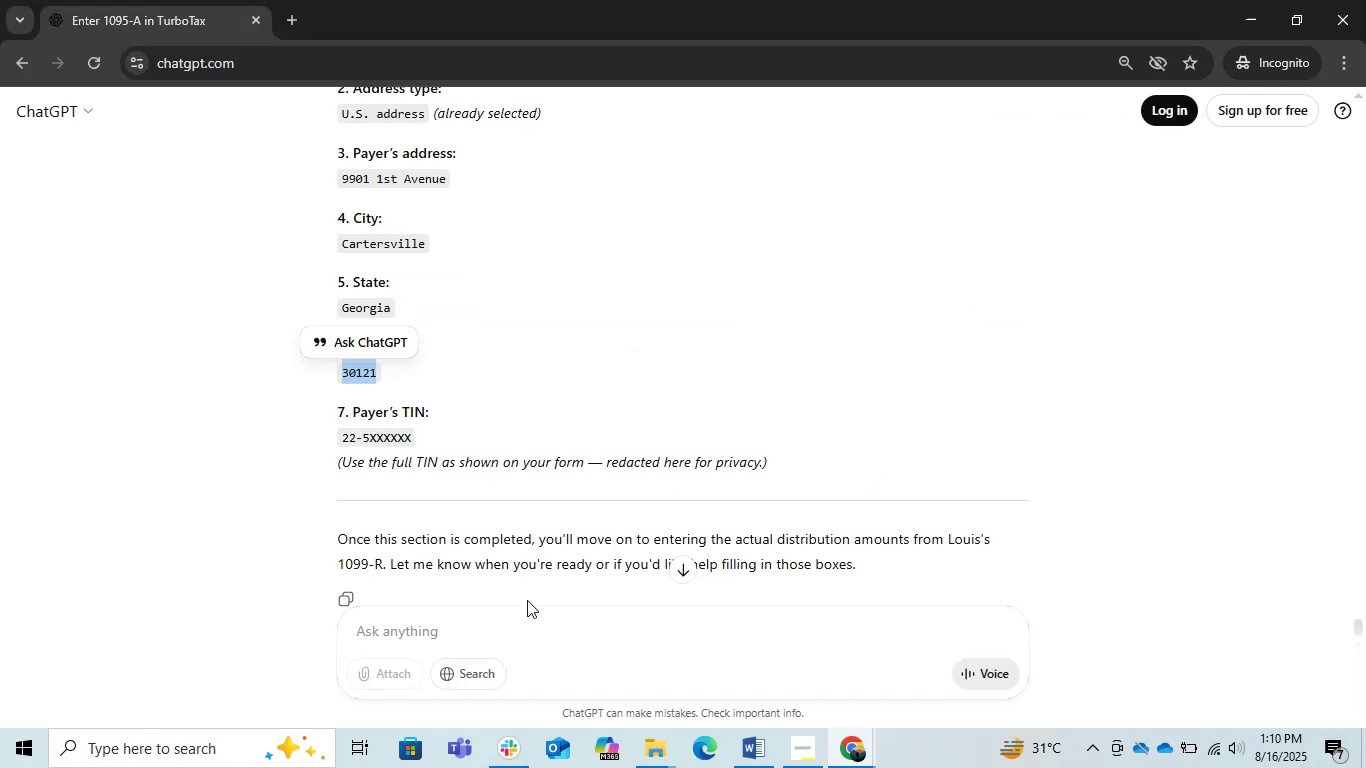 
left_click_drag(start_coordinate=[422, 434], to_coordinate=[342, 439])
 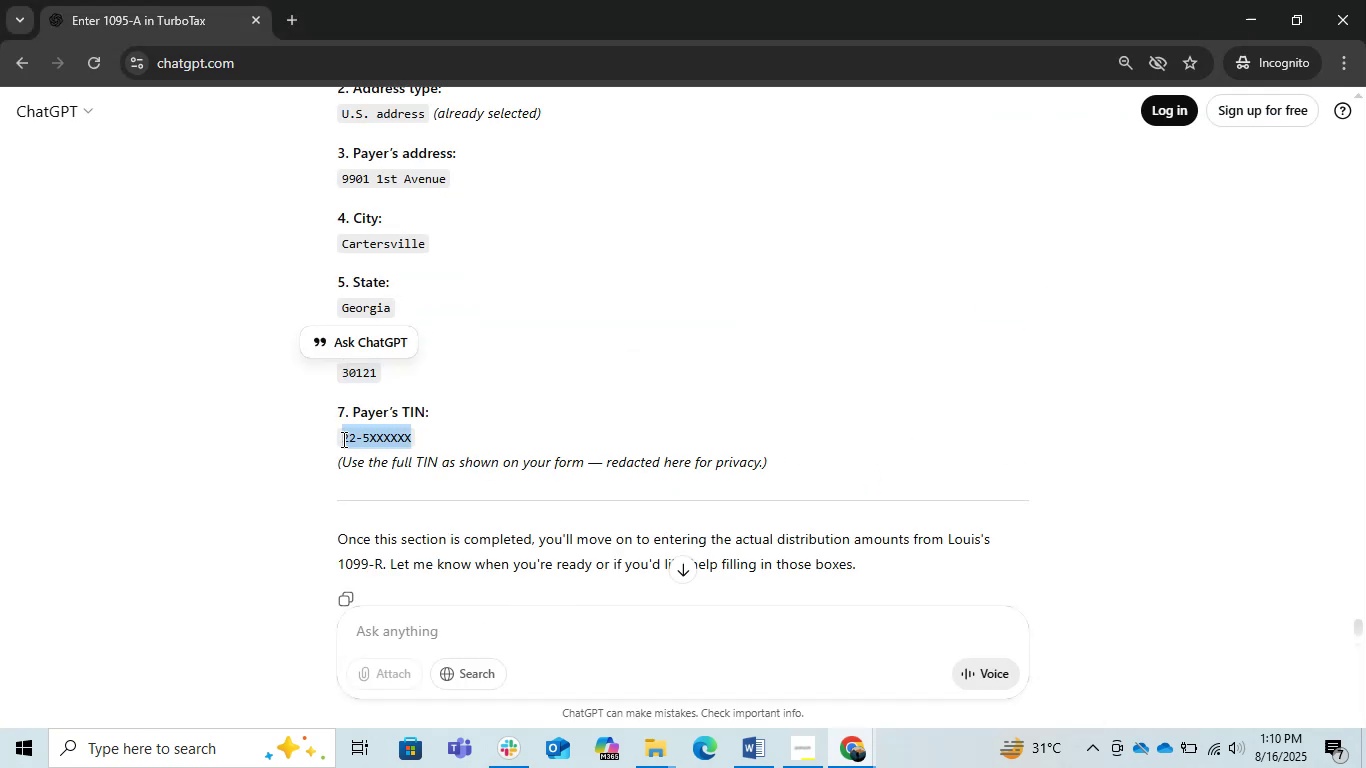 
key(Control+C)
 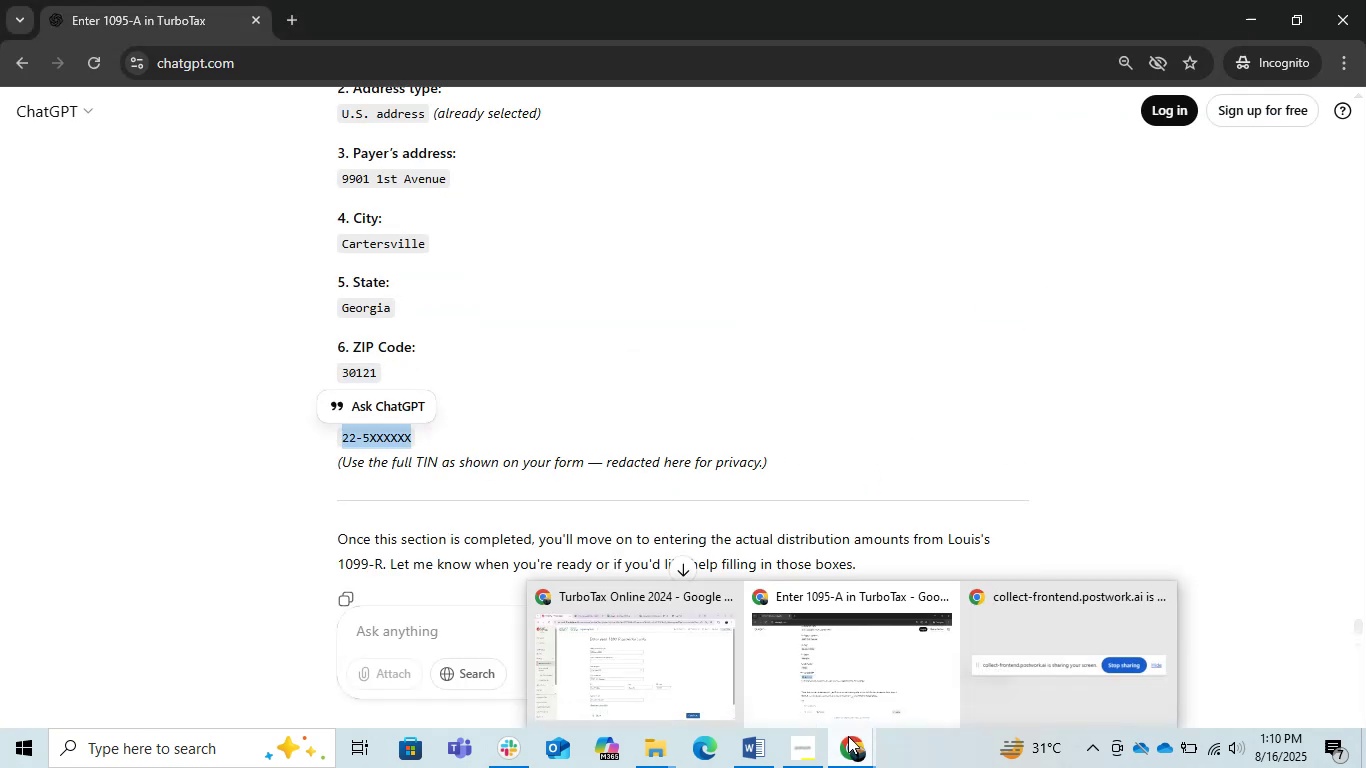 
left_click([758, 748])
 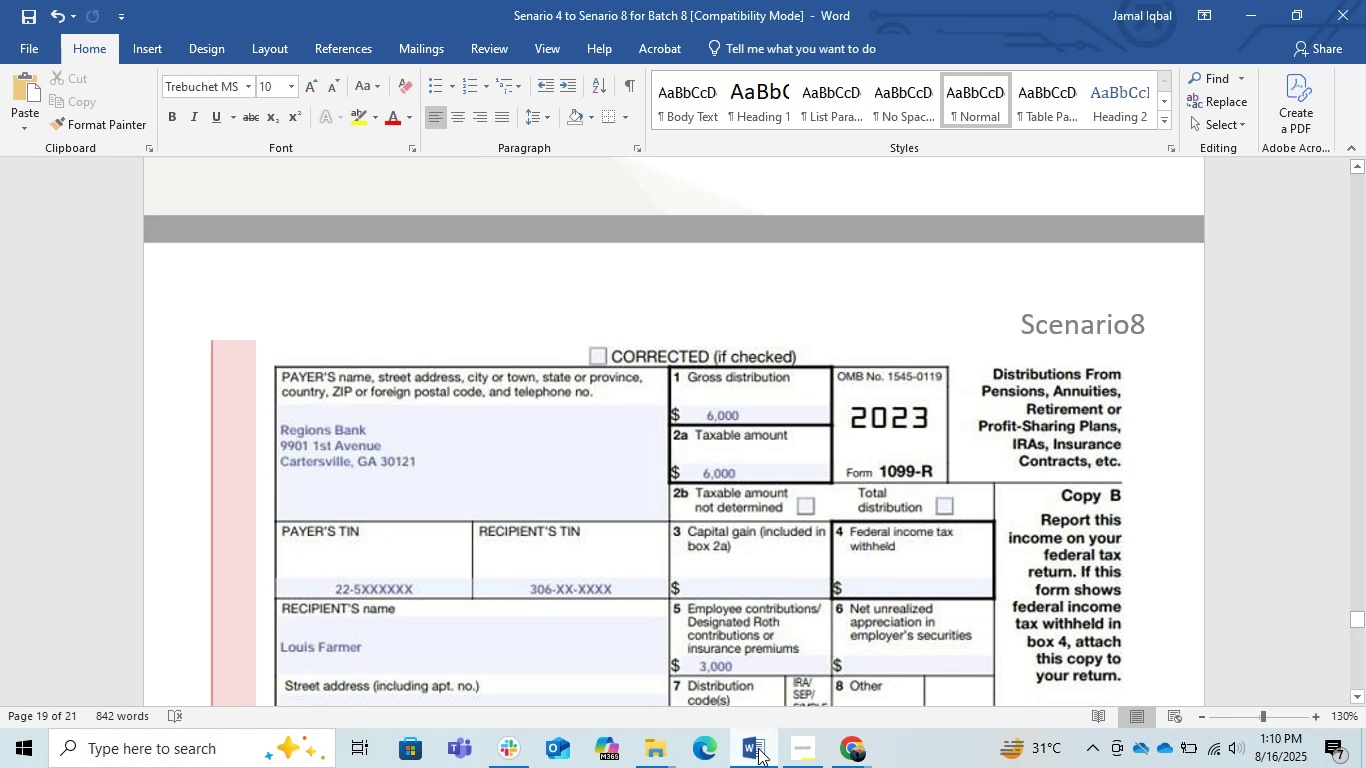 
wait(5.03)
 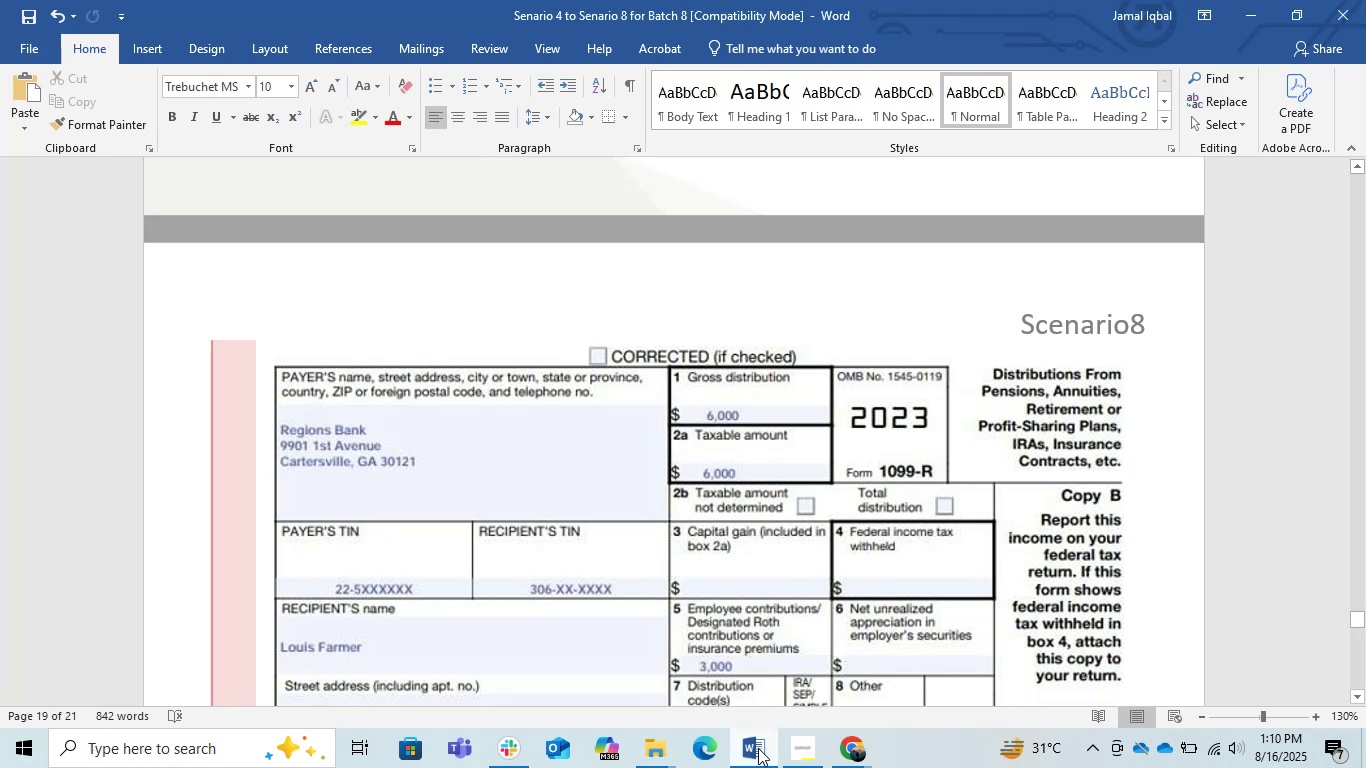 
left_click([758, 748])
 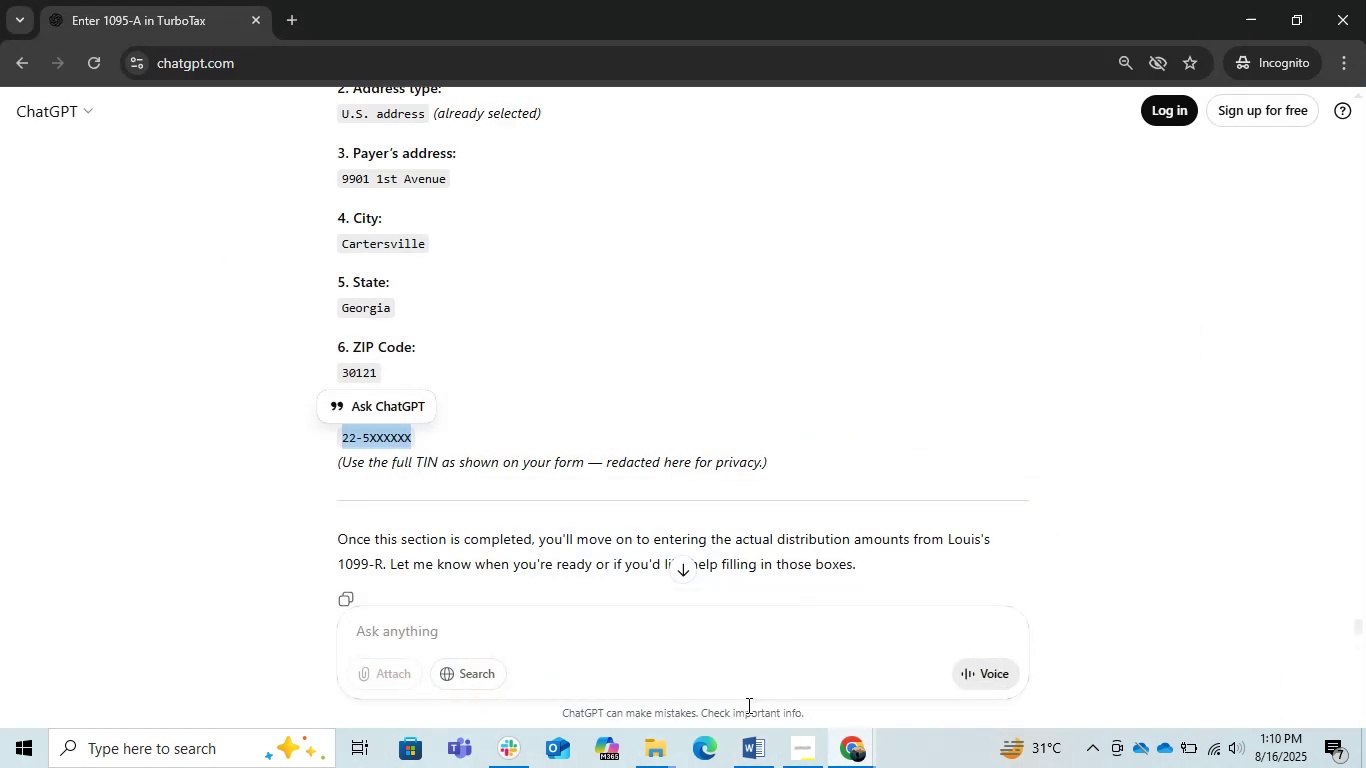 
key(Control+C)
 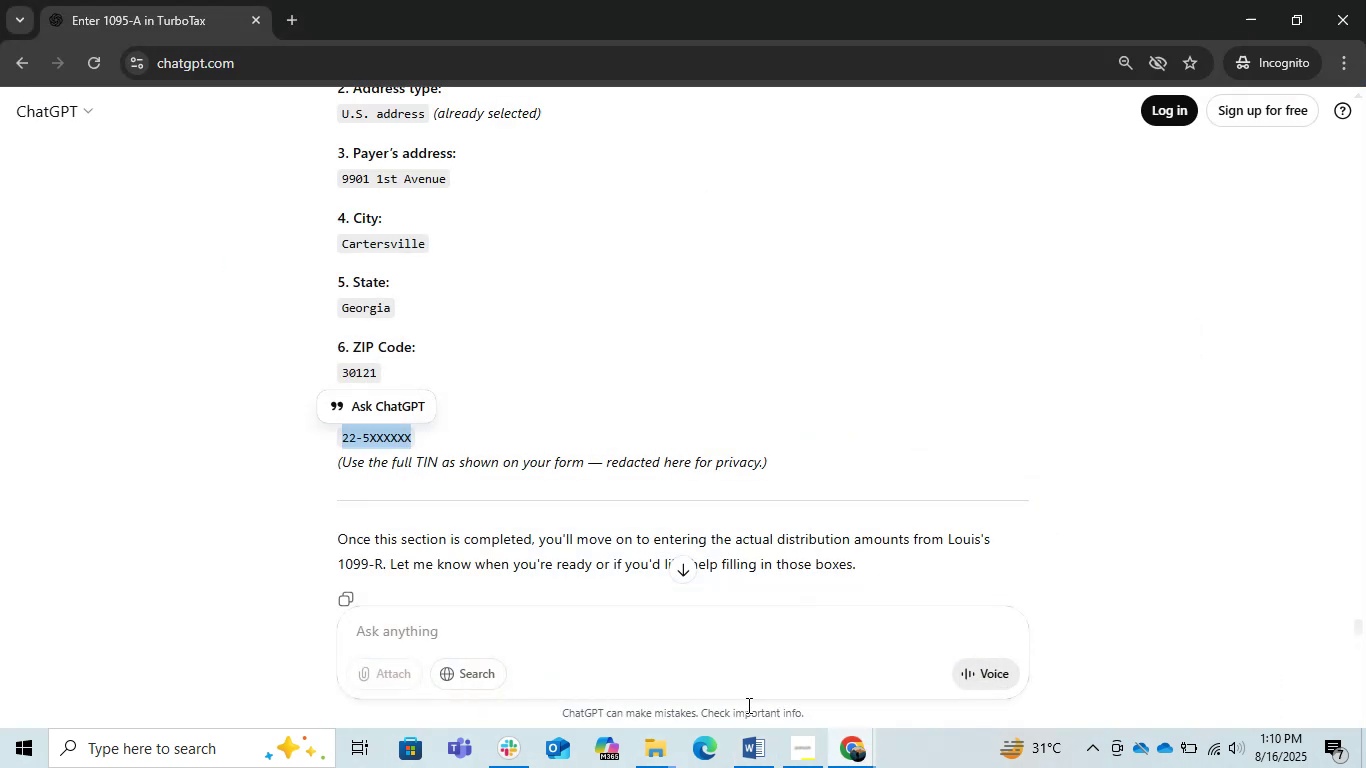 
key(Alt+AltLeft)
 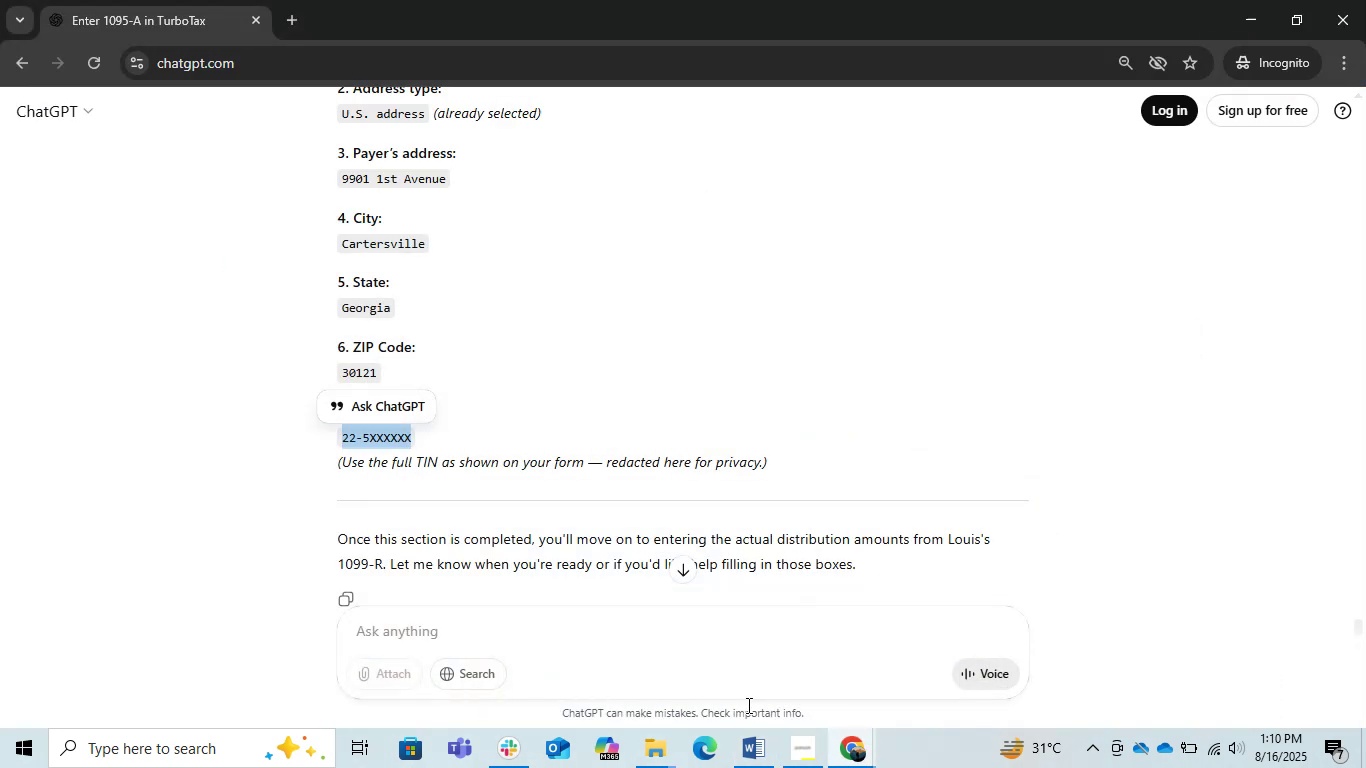 
key(Alt+Tab)
 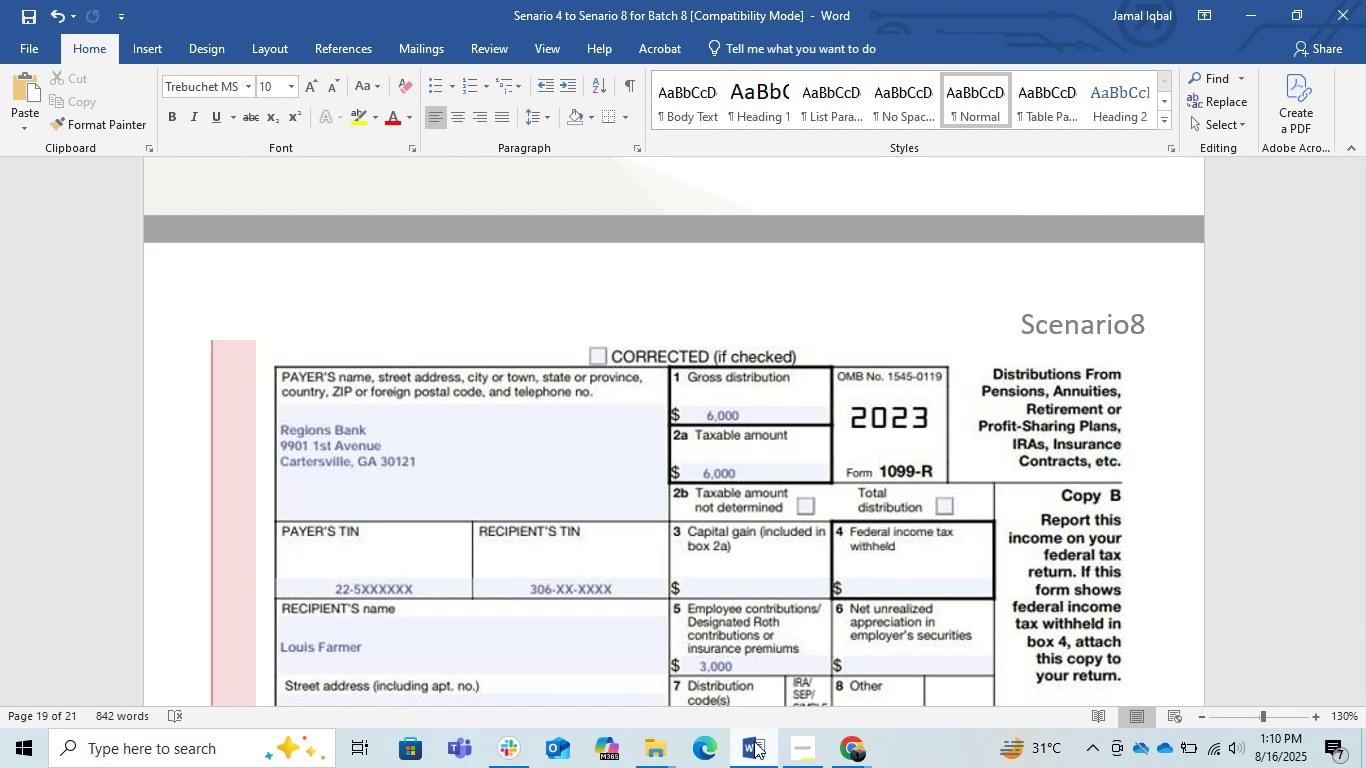 
left_click([803, 750])
 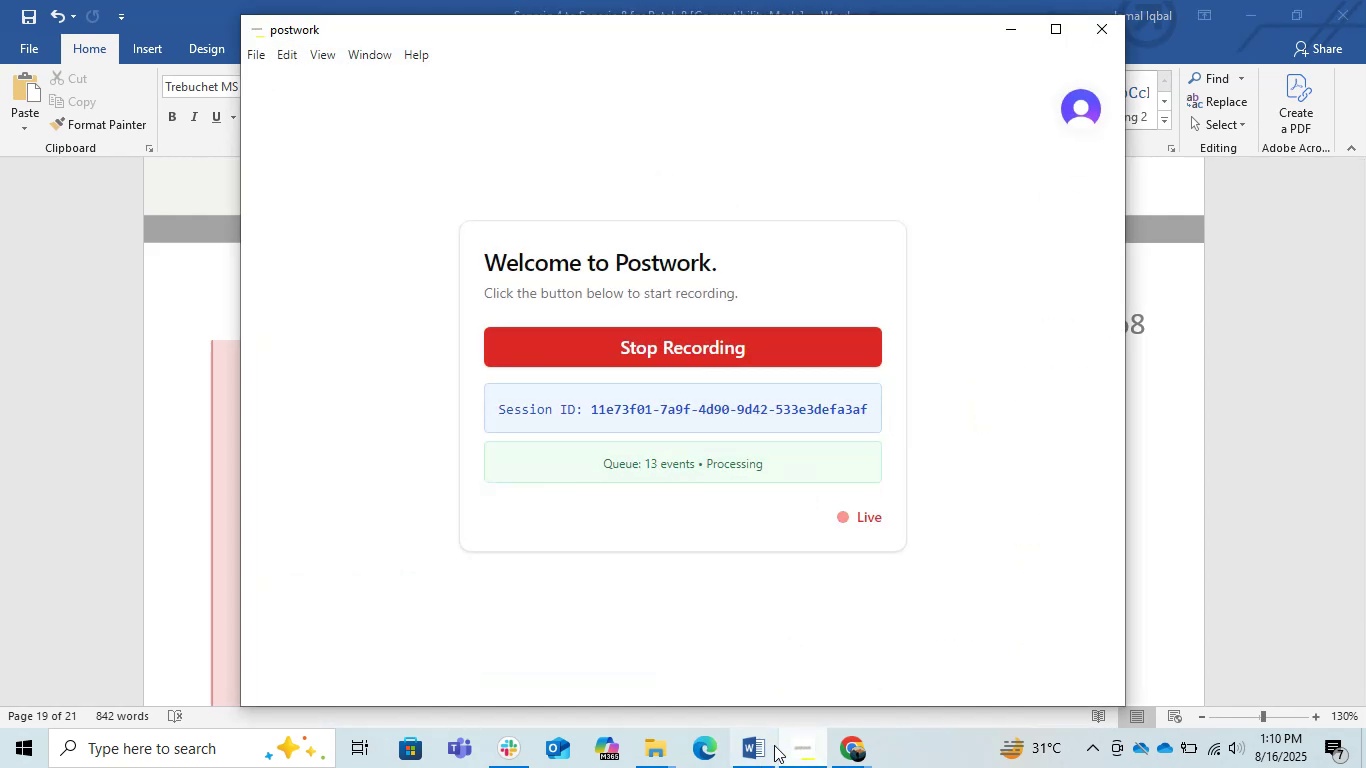 
left_click([774, 745])
 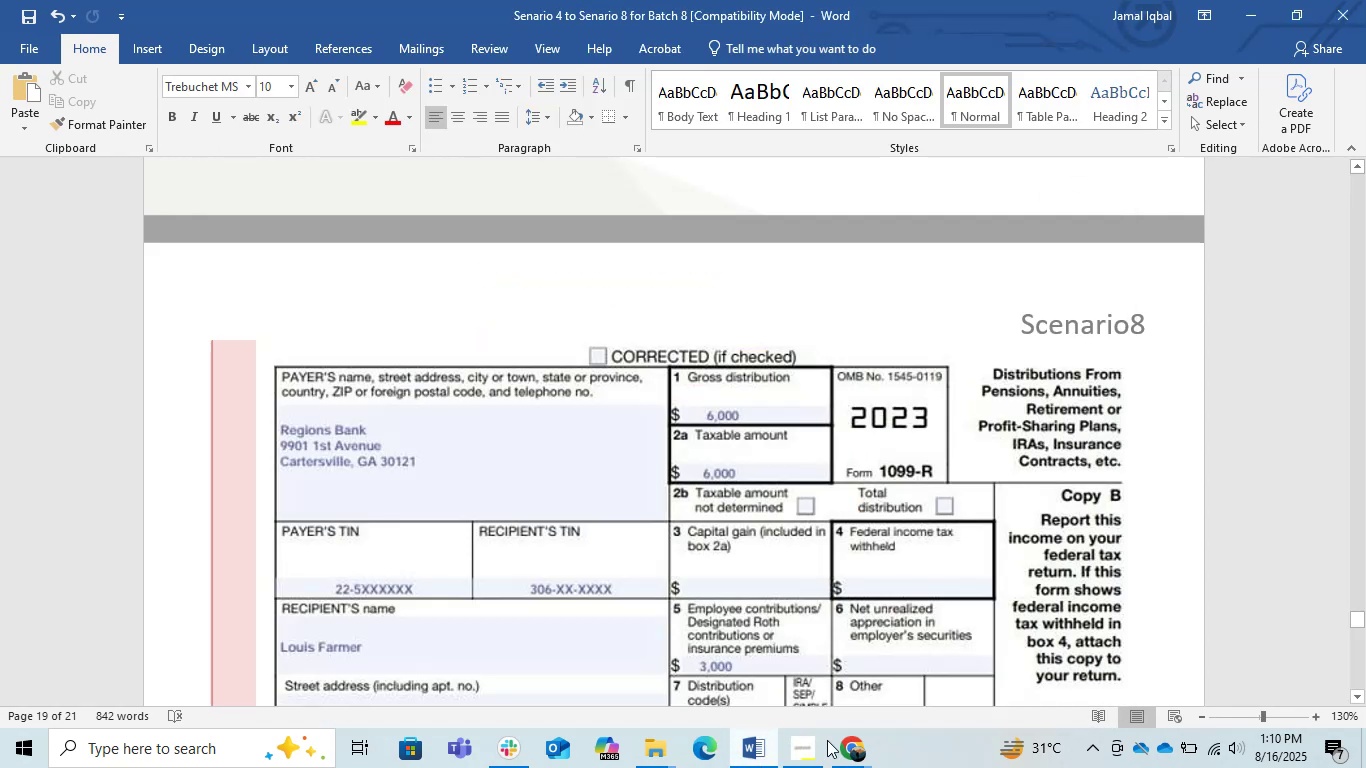 
left_click([840, 740])
 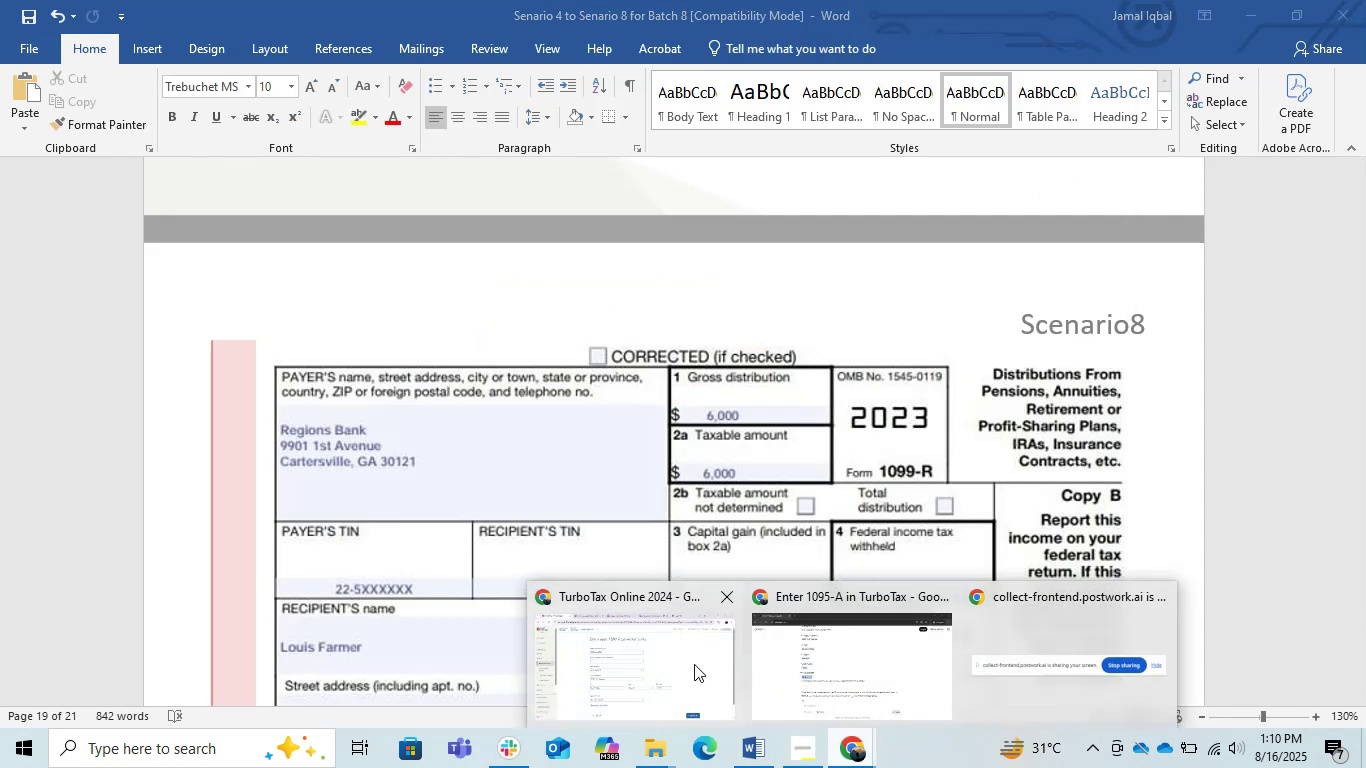 
left_click([689, 663])
 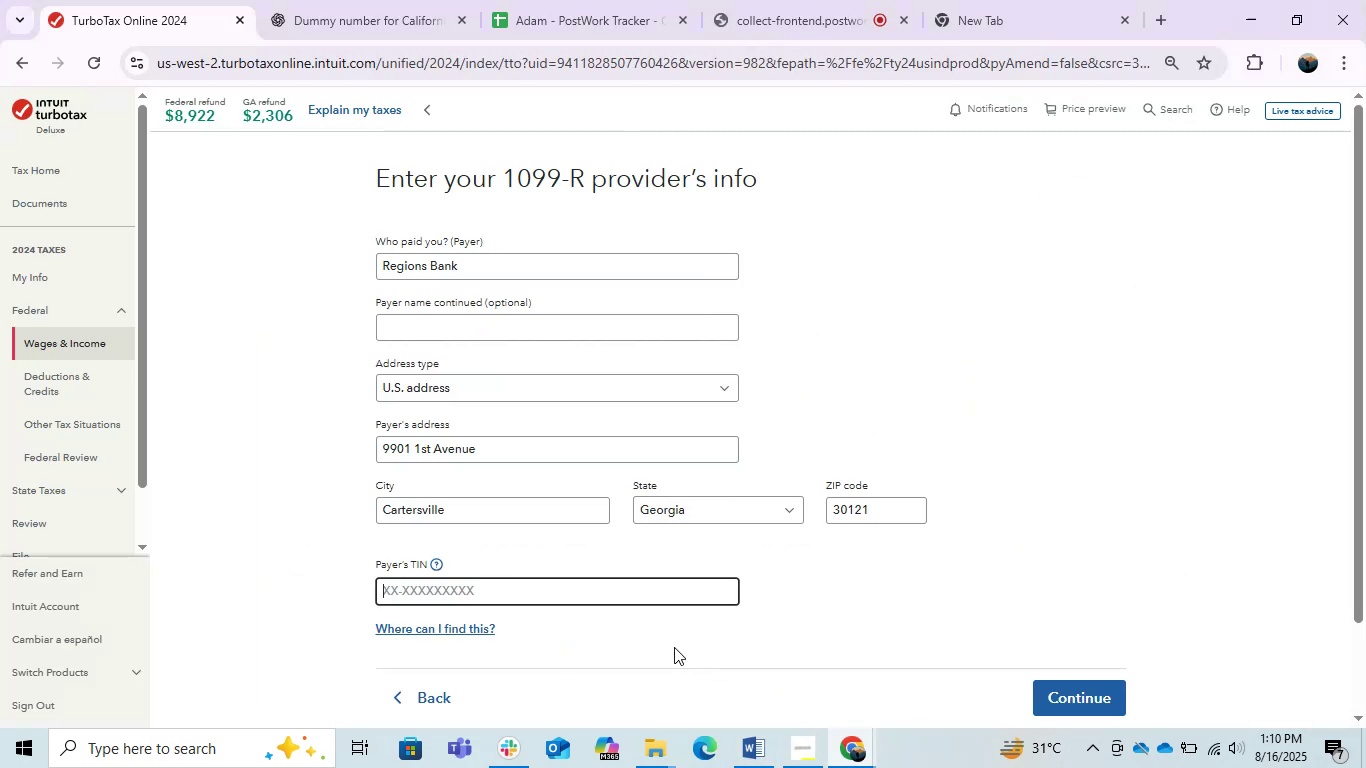 
key(Control+V)
 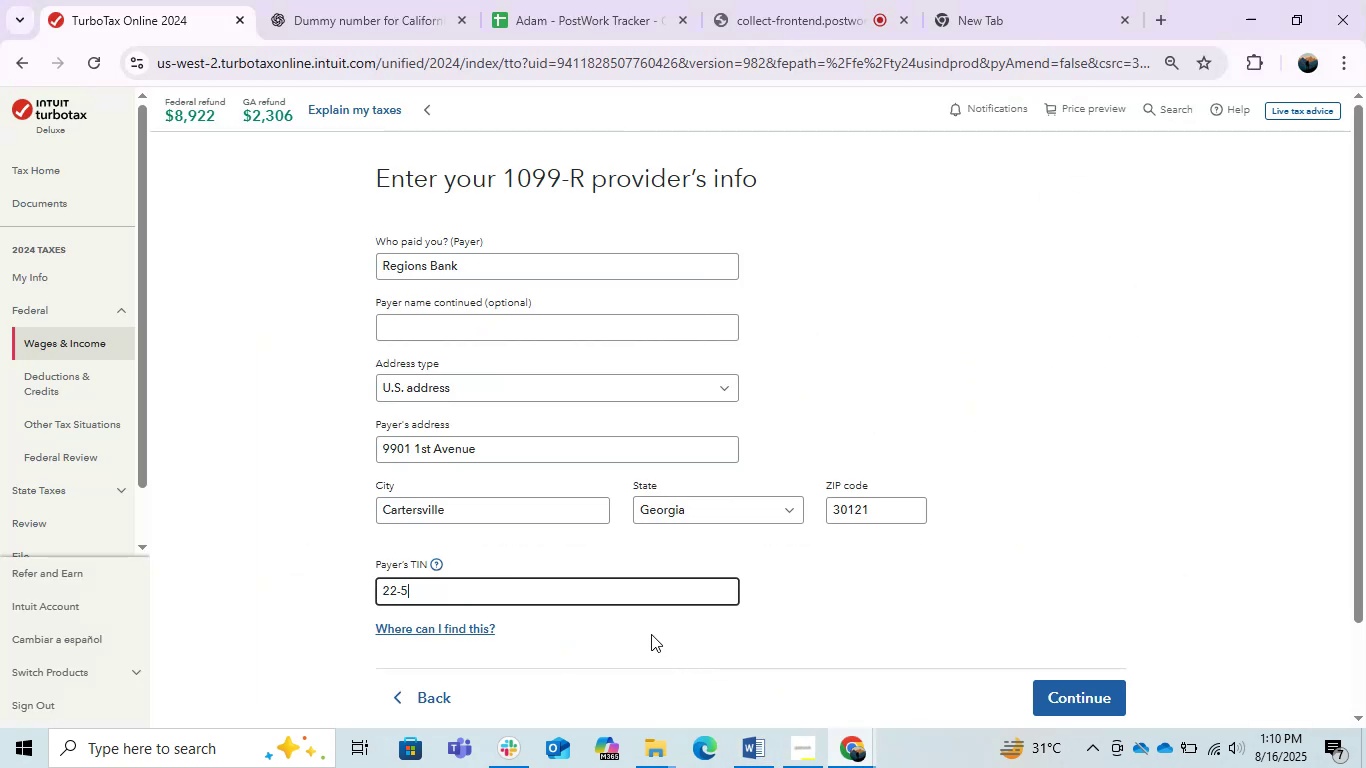 
key(Numpad6)
 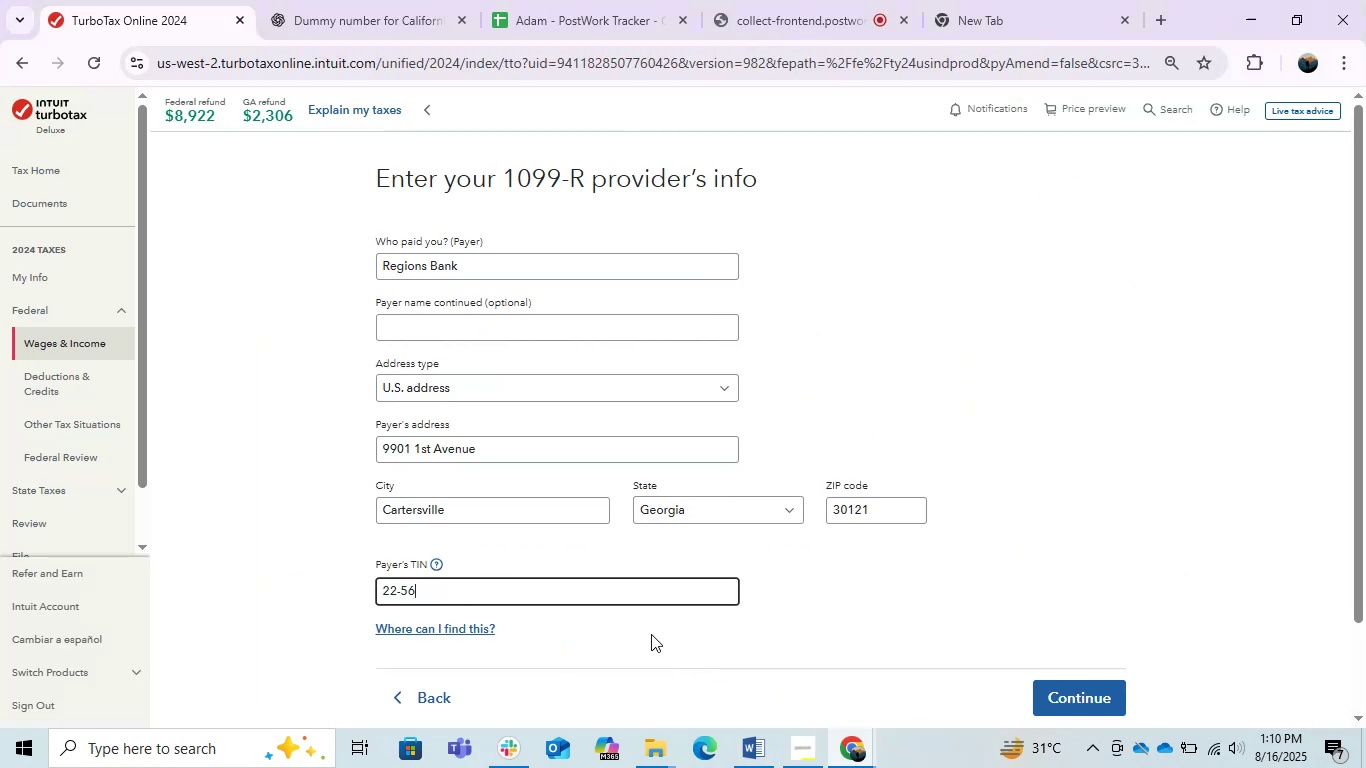 
key(Numpad7)
 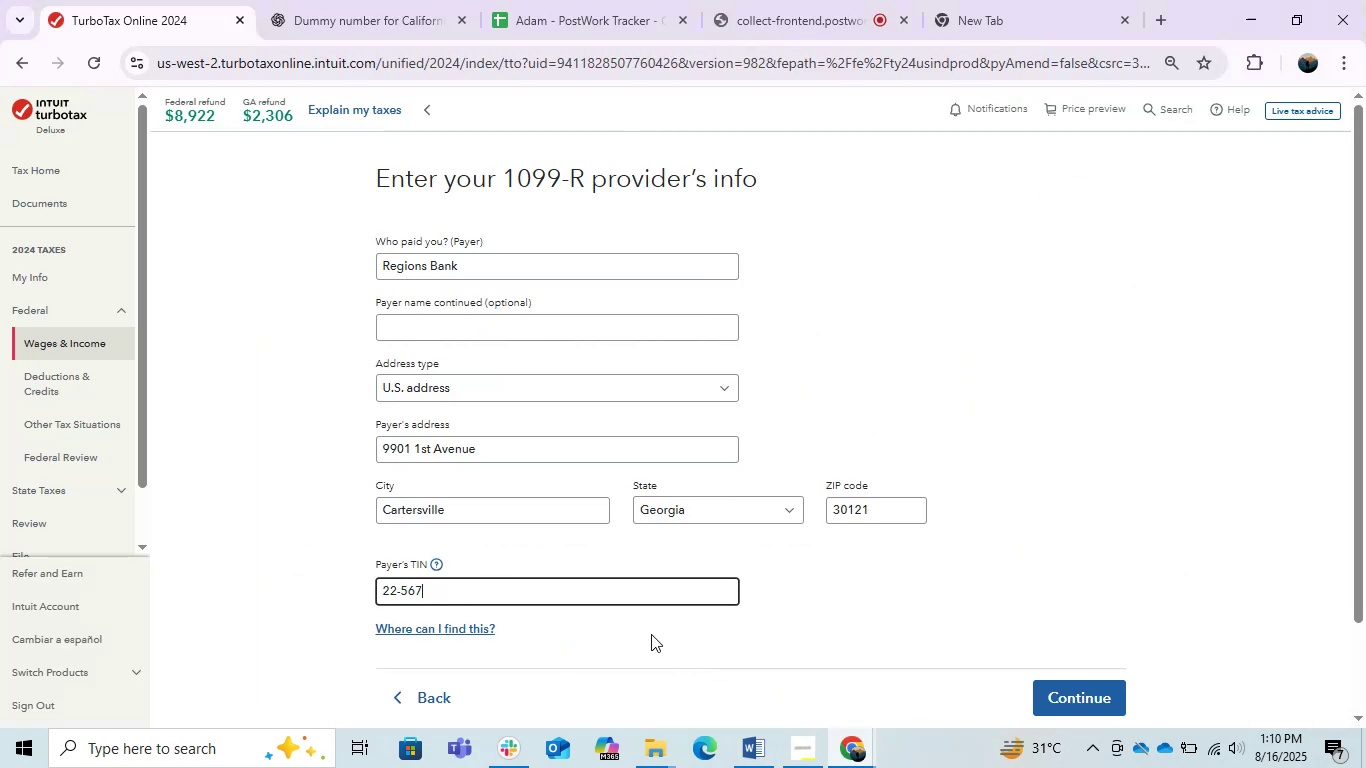 
key(Numpad8)
 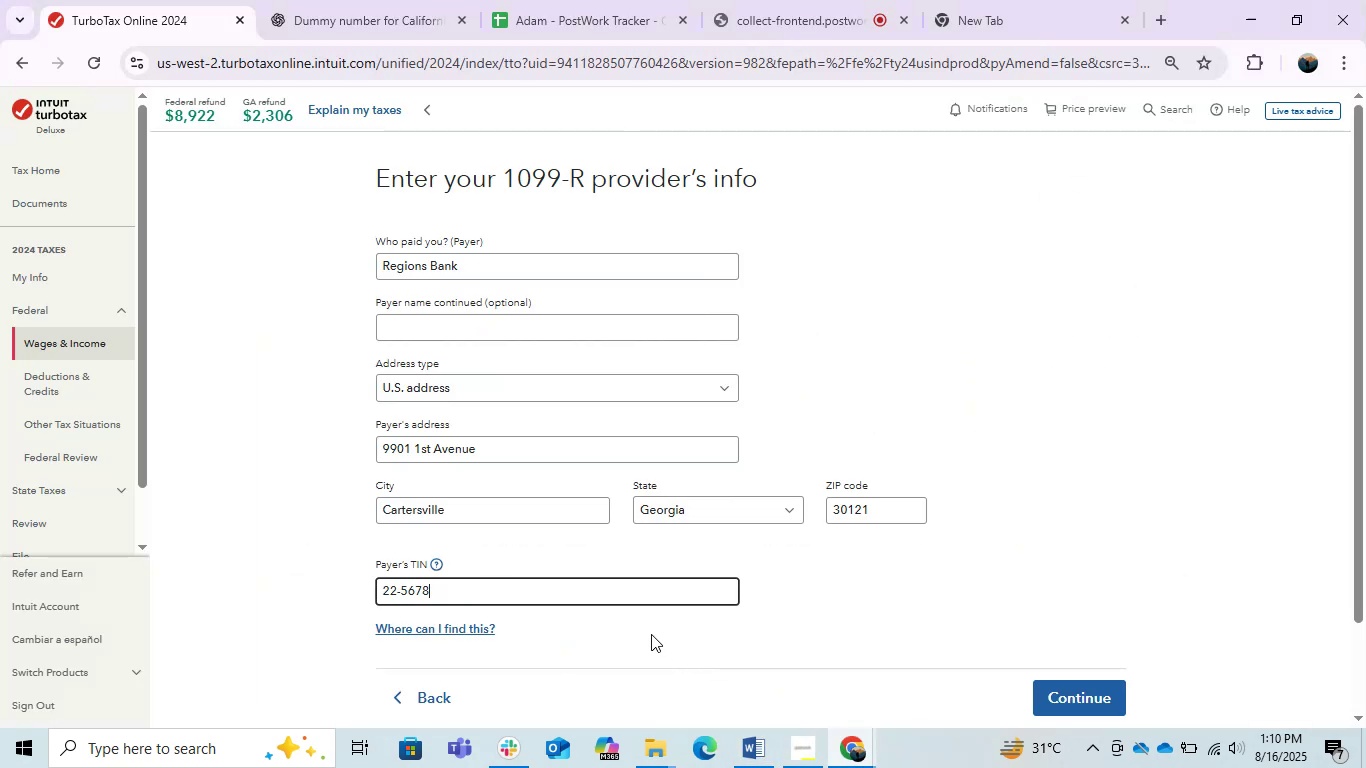 
key(Numpad9)
 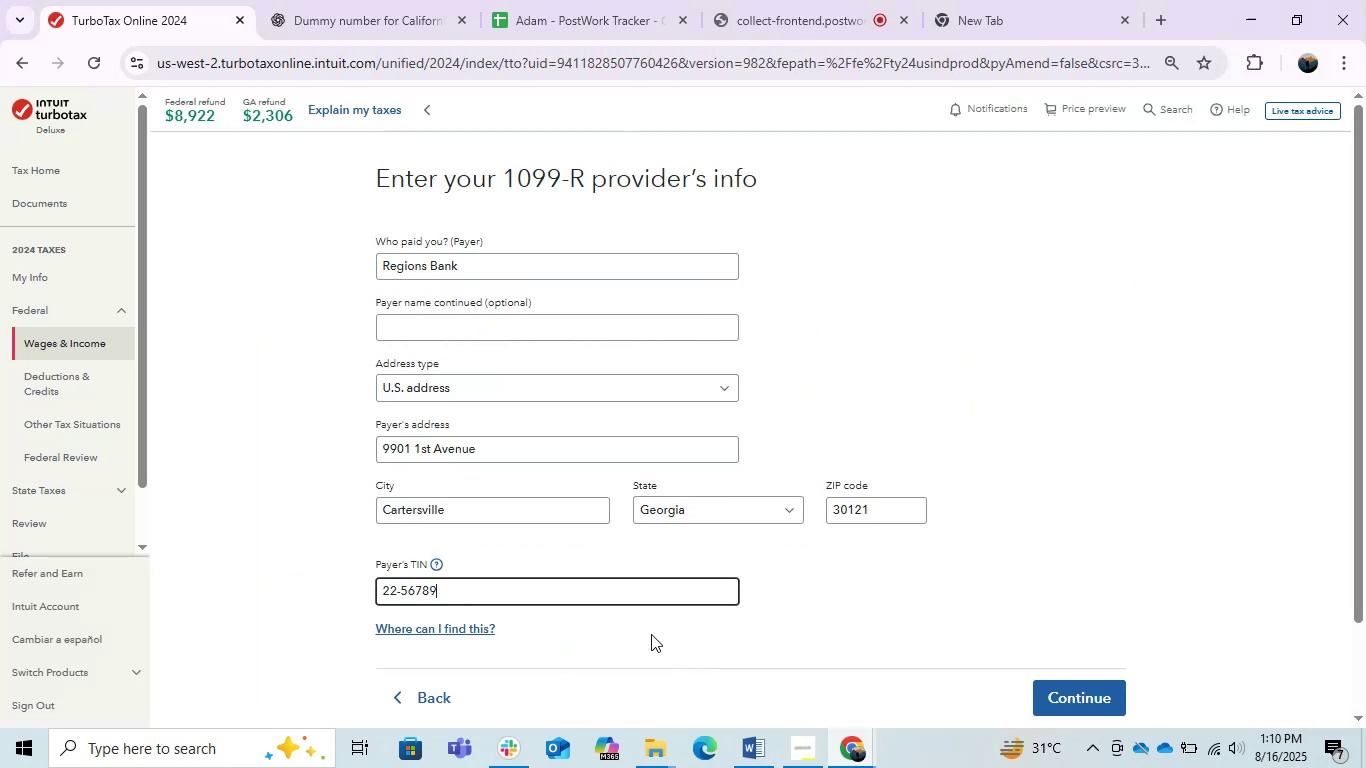 
key(Numpad9)
 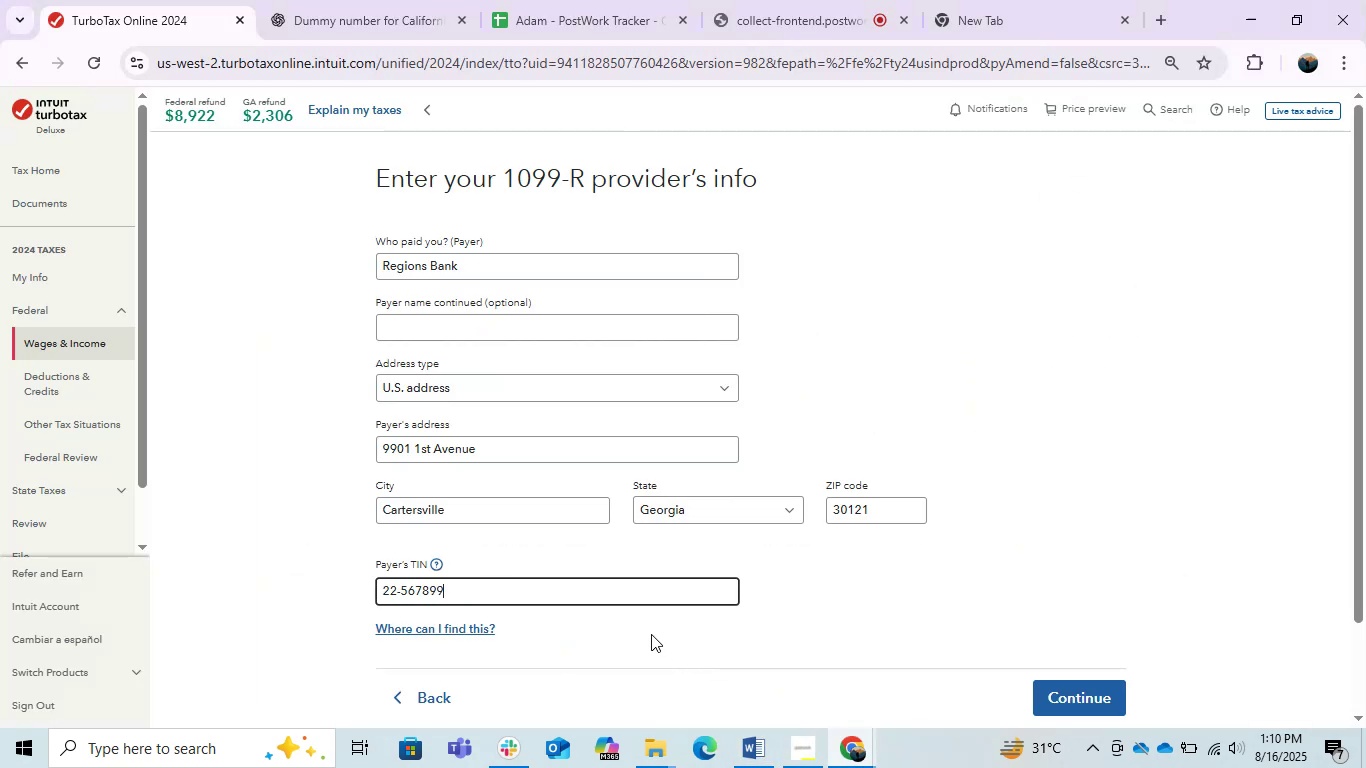 
key(Numpad9)
 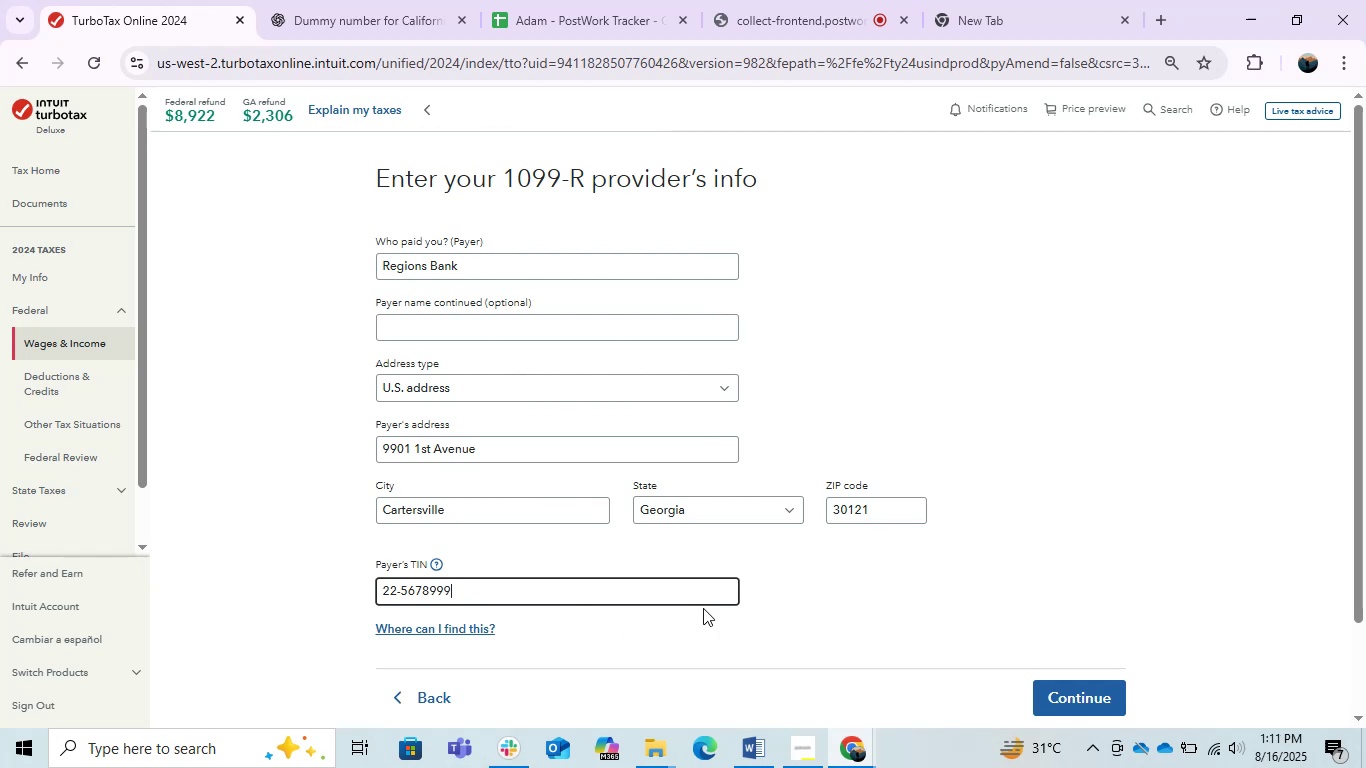 
left_click([868, 602])
 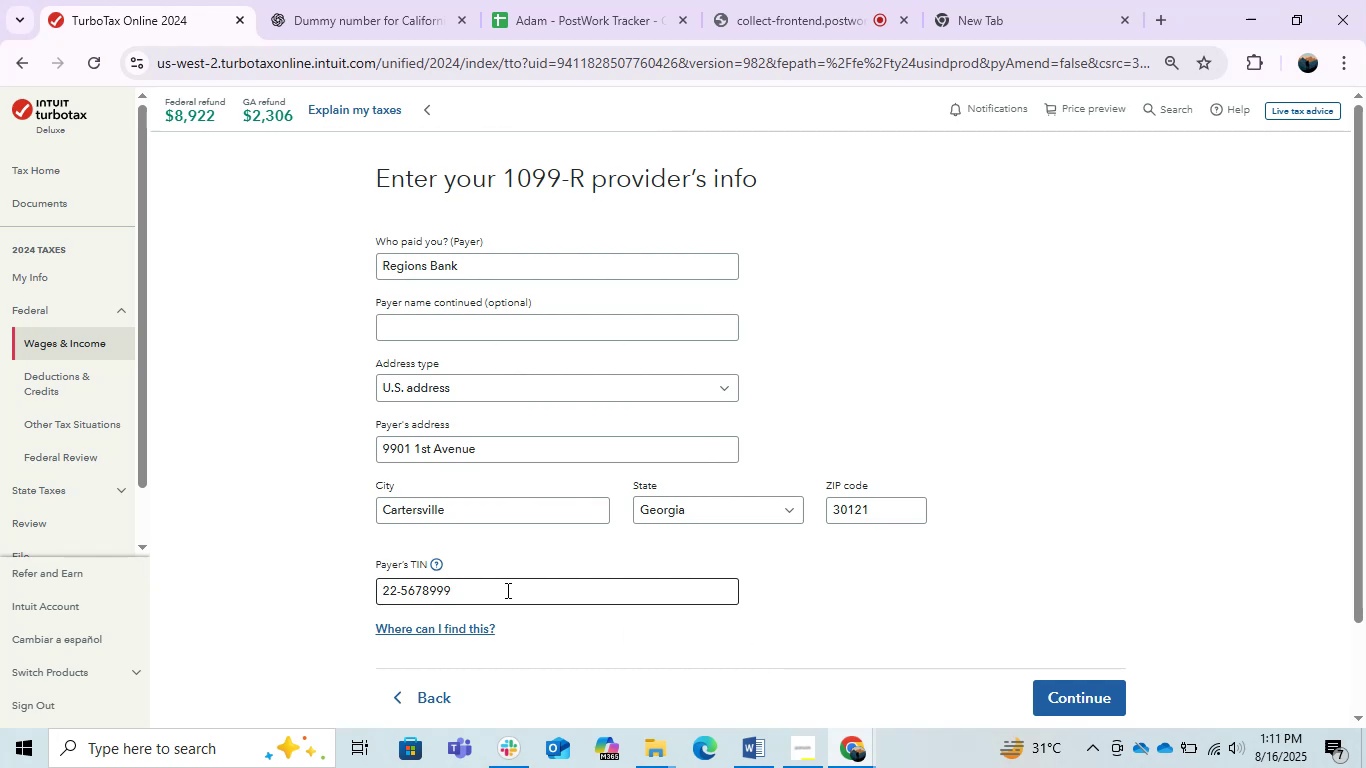 
left_click_drag(start_coordinate=[482, 585], to_coordinate=[417, 588])
 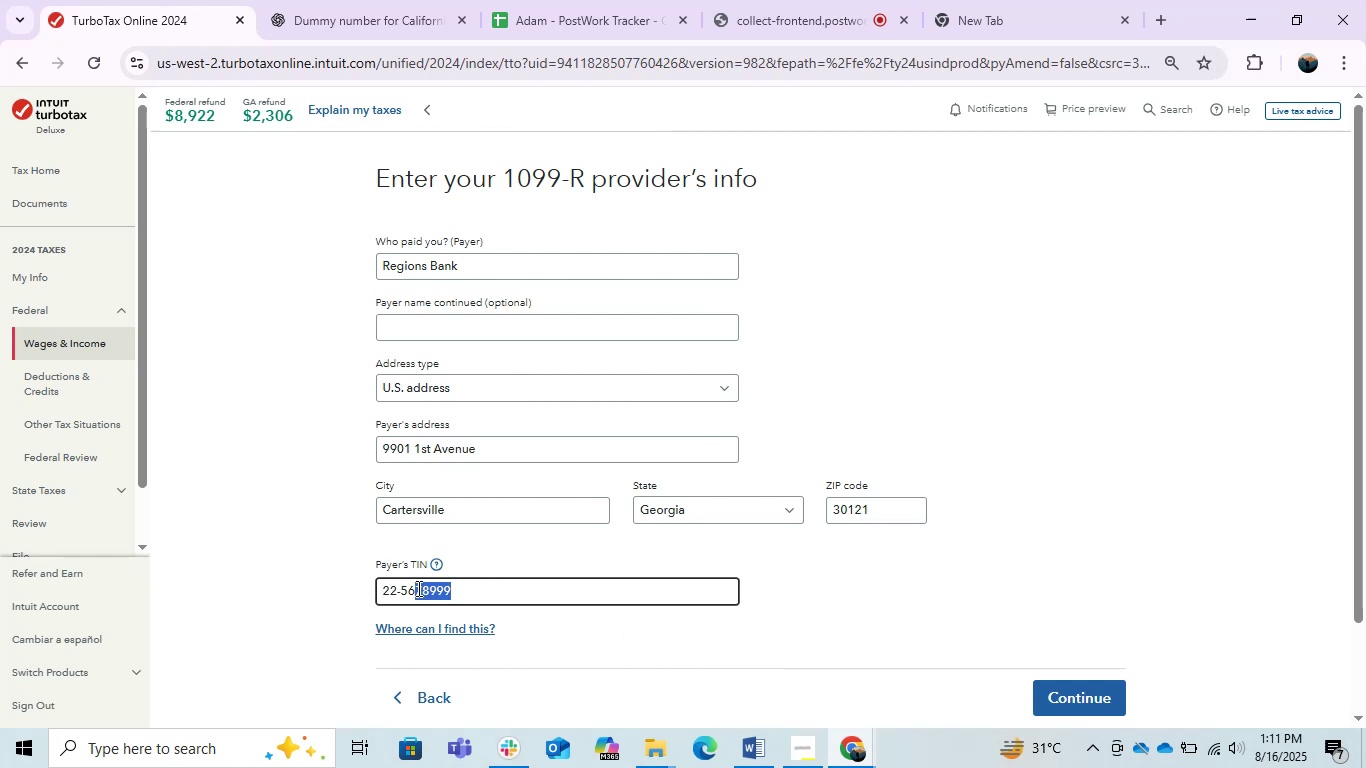 
key(Control+Z)
 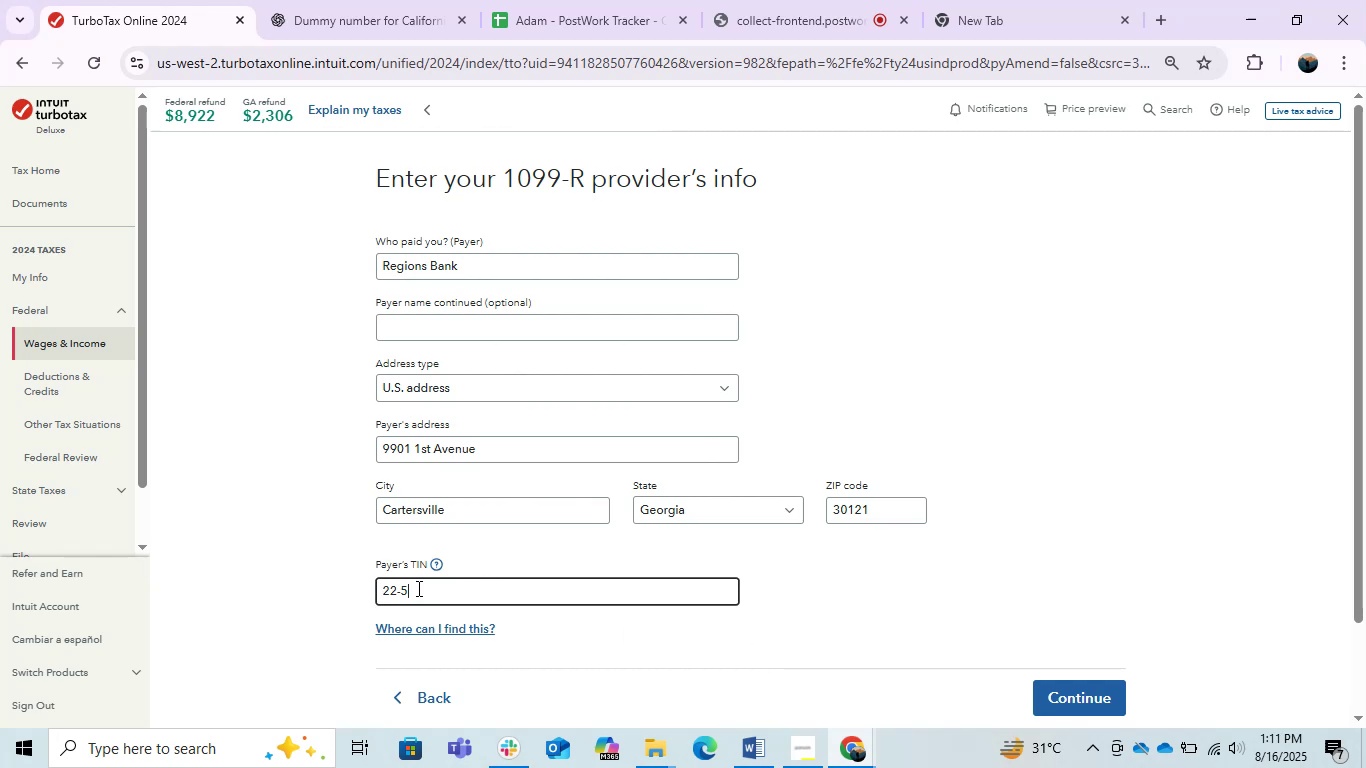 
key(Control+Z)
 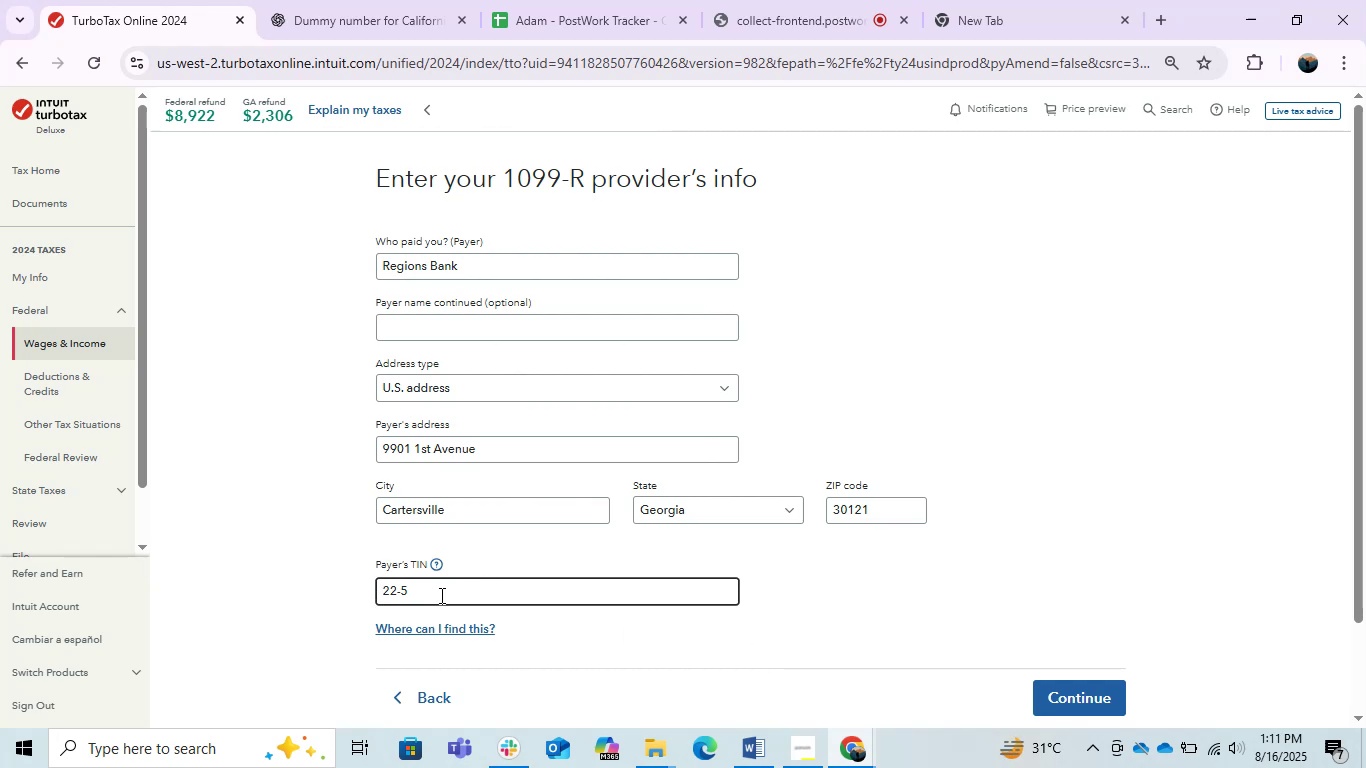 
left_click([440, 595])
 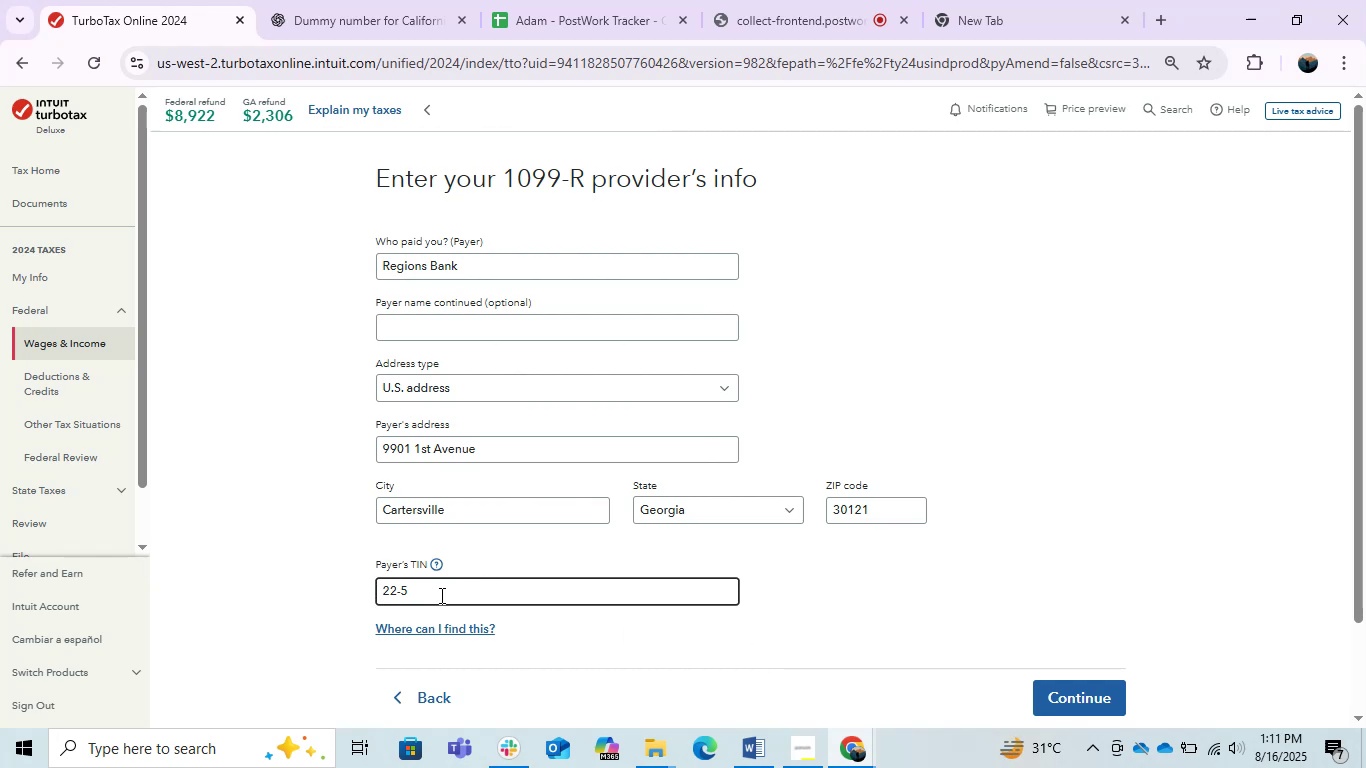 
key(Numpad4)
 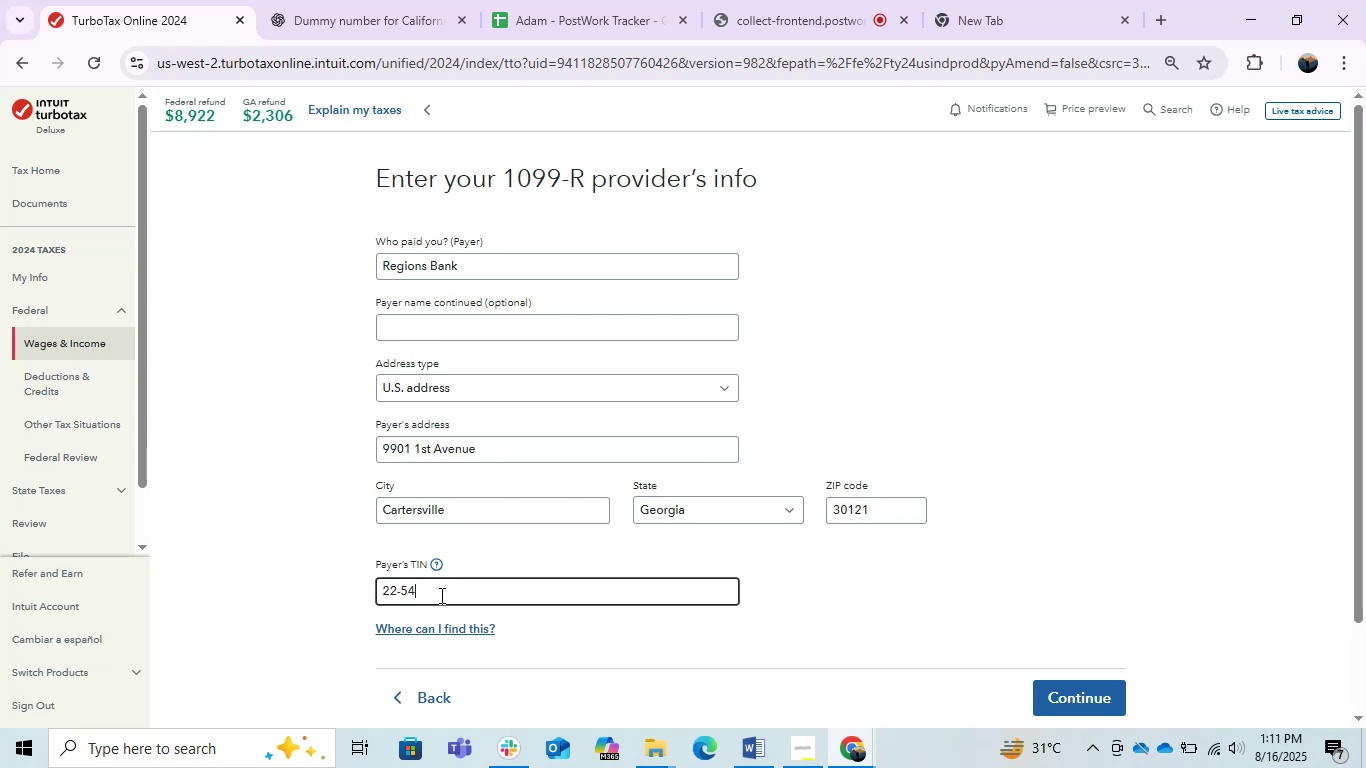 
key(Numpad3)
 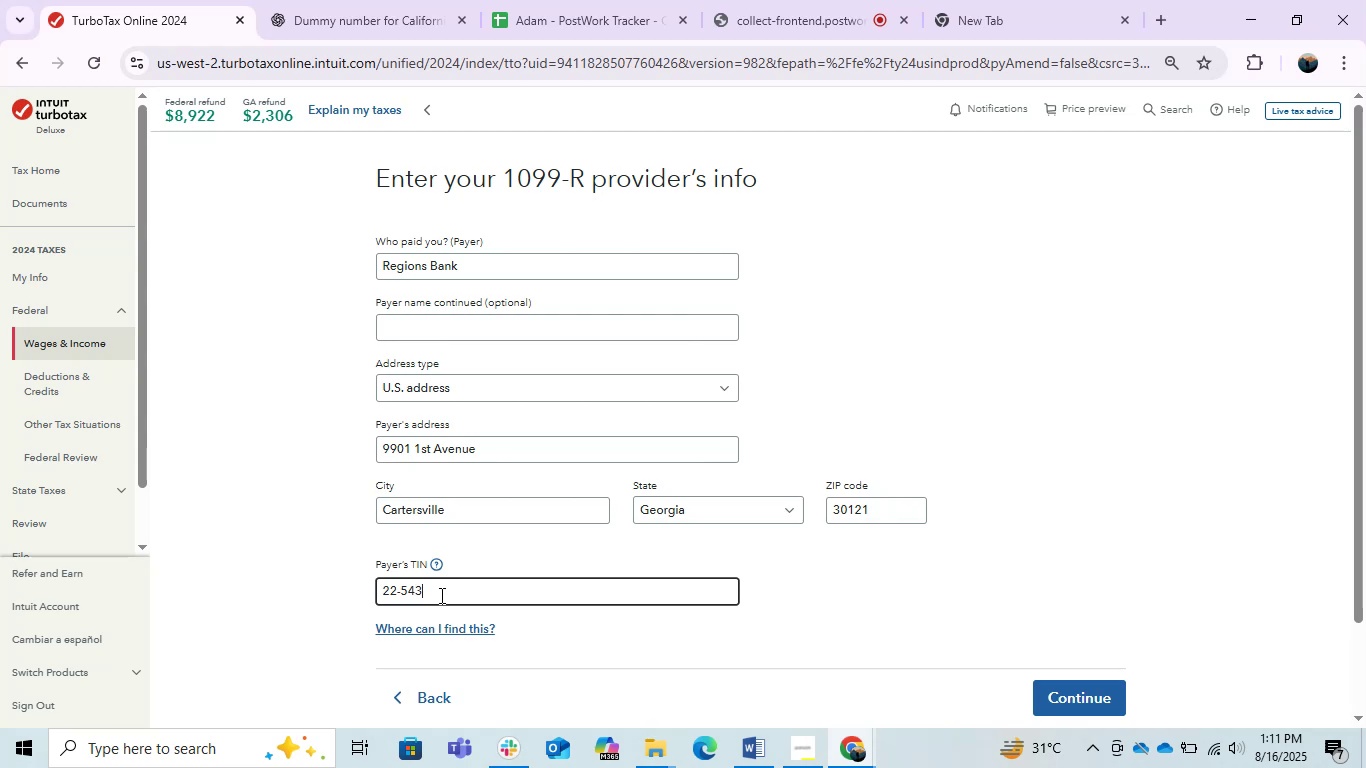 
key(Numpad2)
 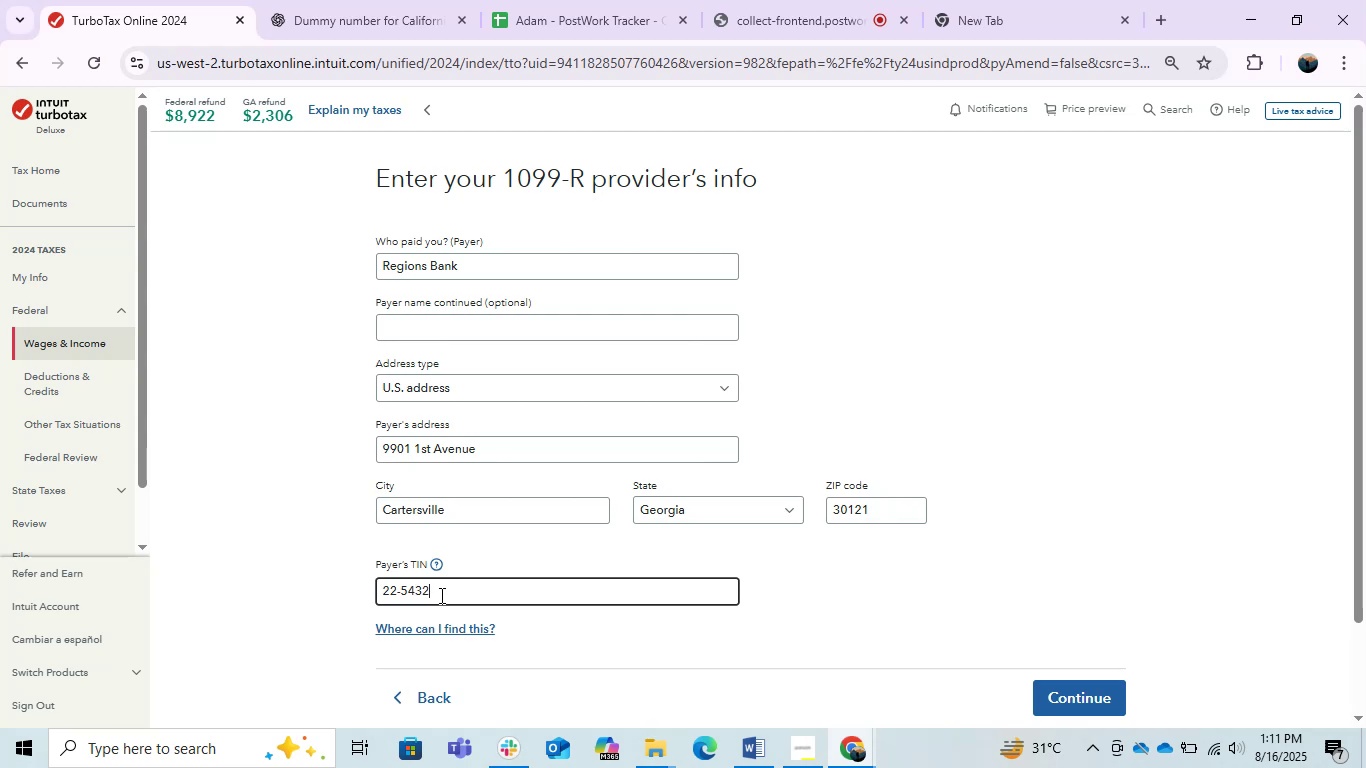 
key(Numpad1)
 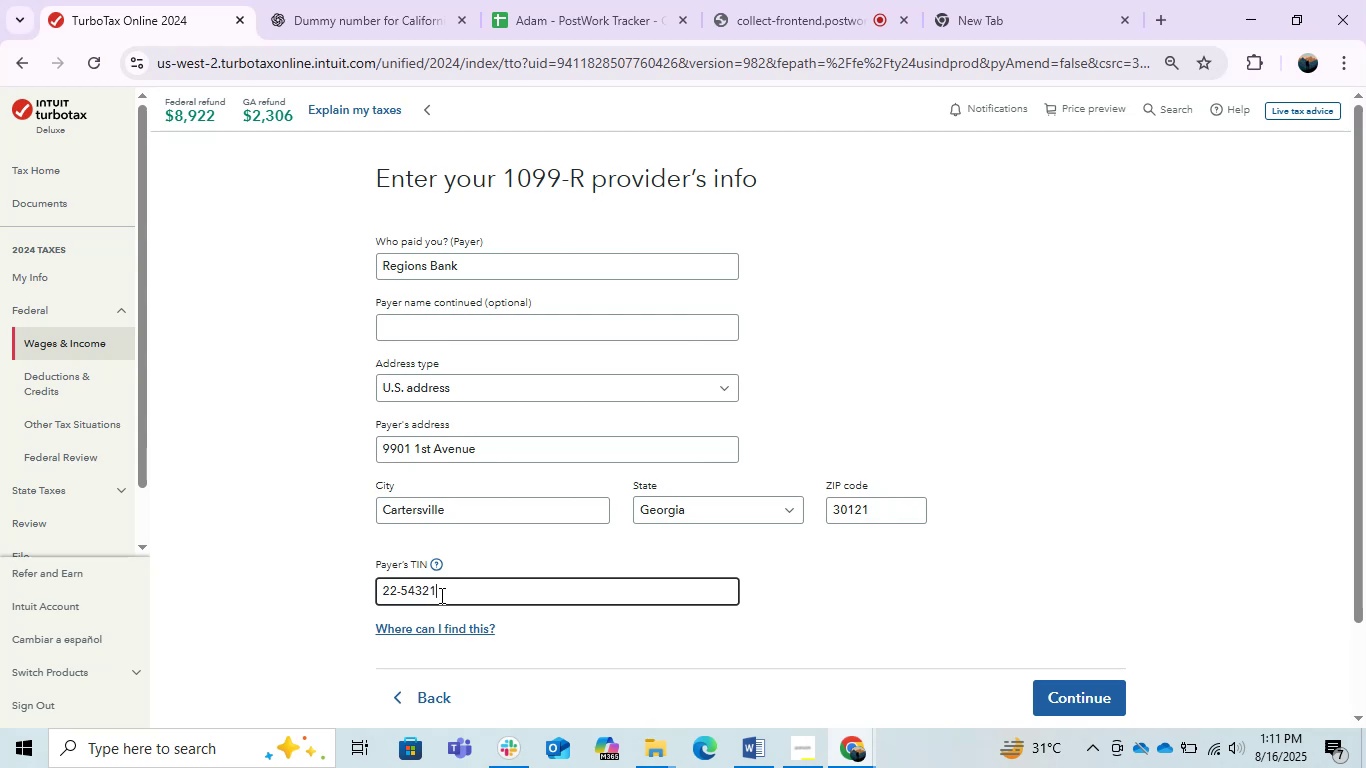 
key(Numpad1)
 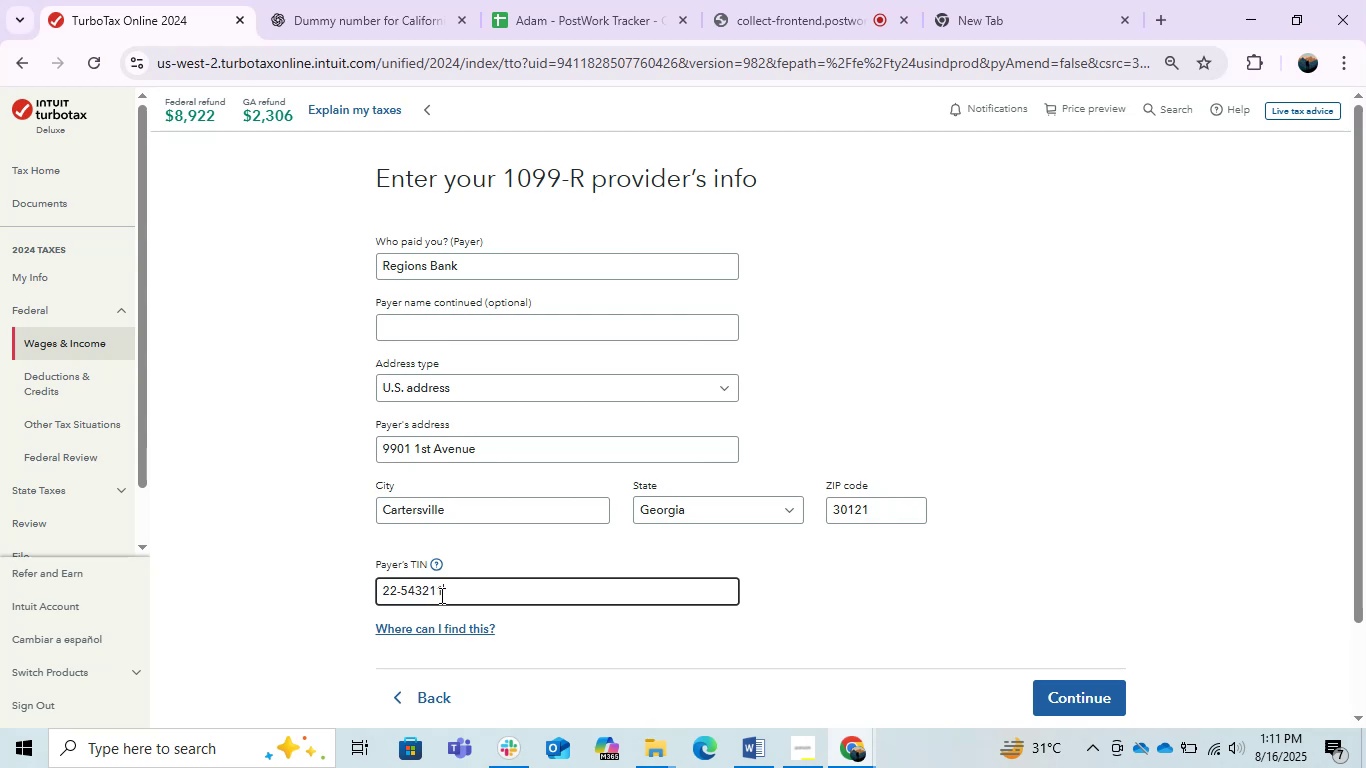 
key(Numpad1)
 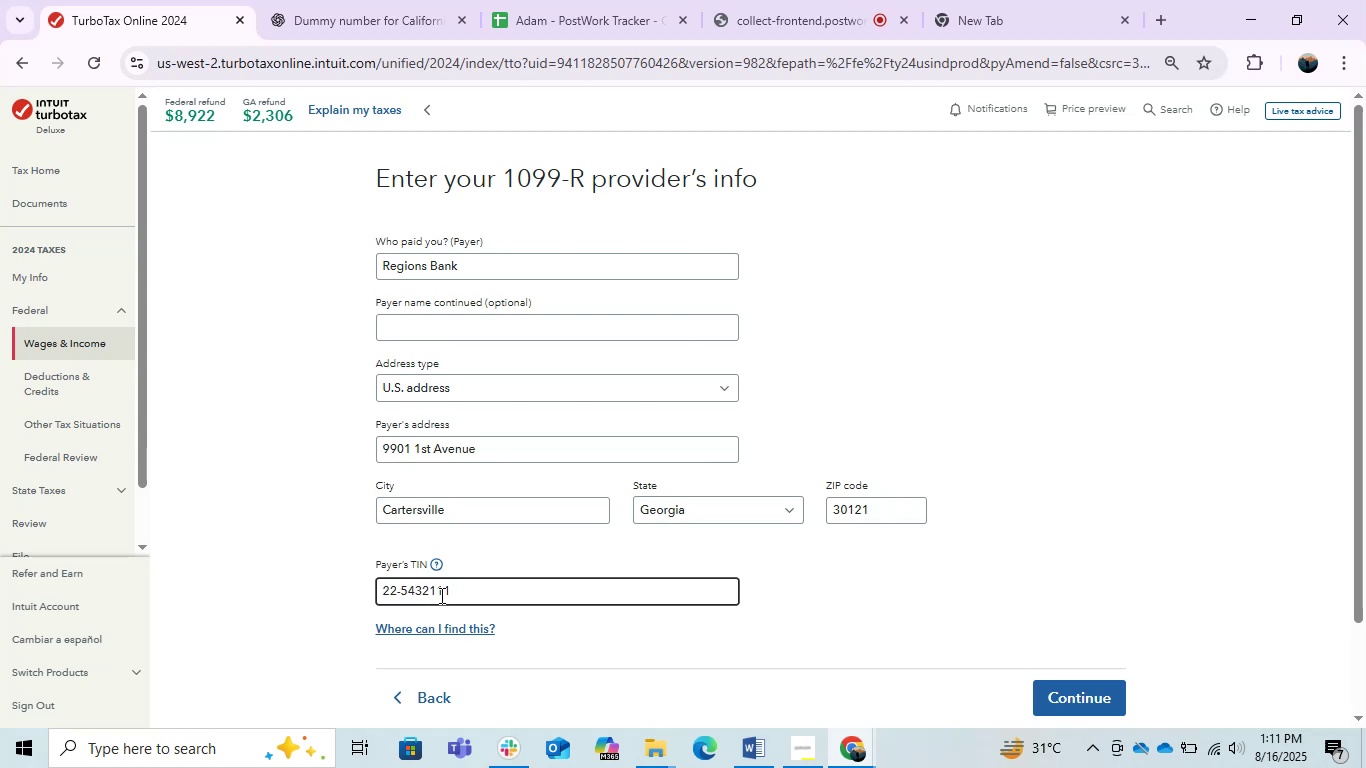 
hold_key(key=Numpad1, duration=0.33)
 